 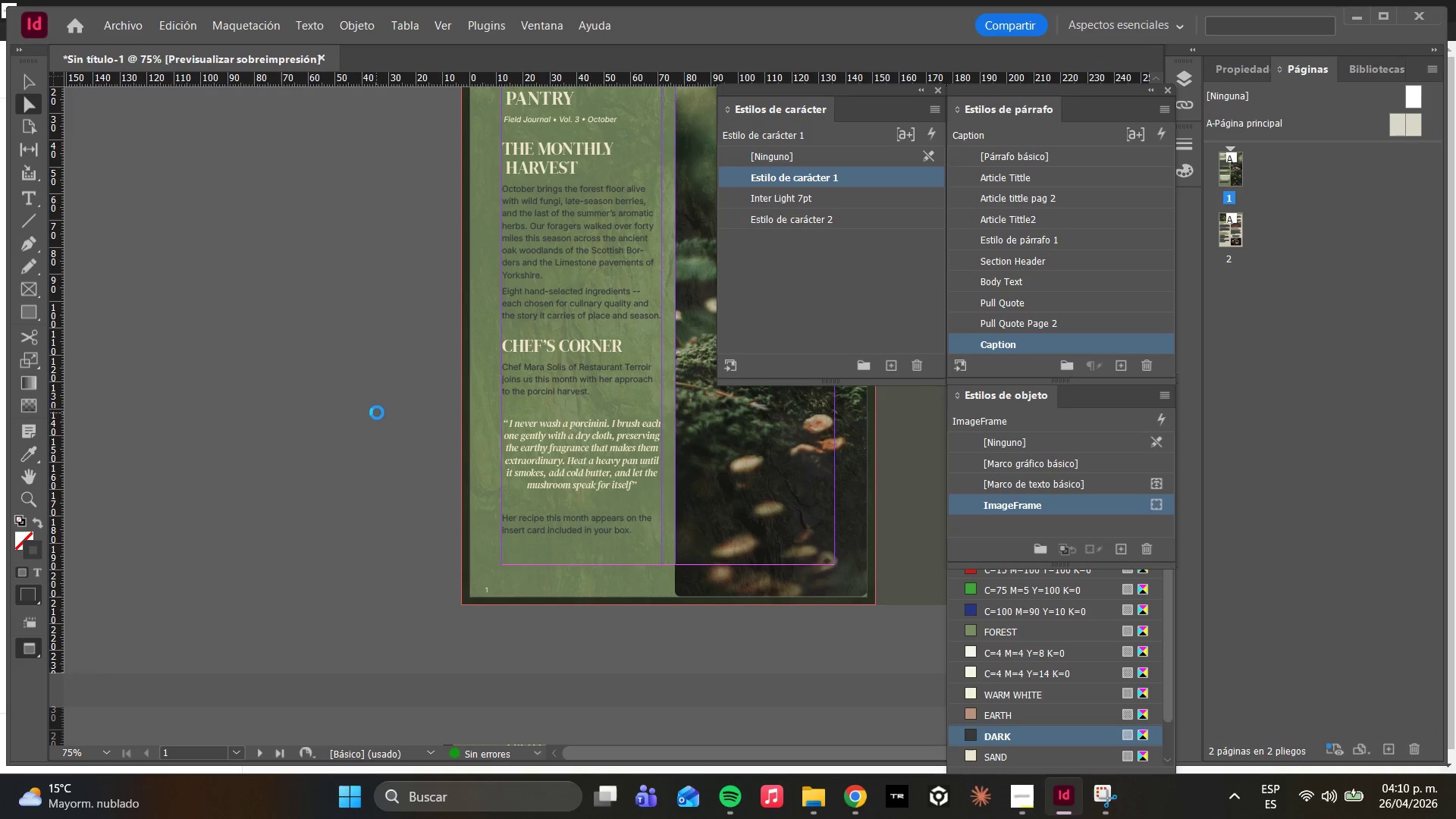 
left_click([1167, 94])
 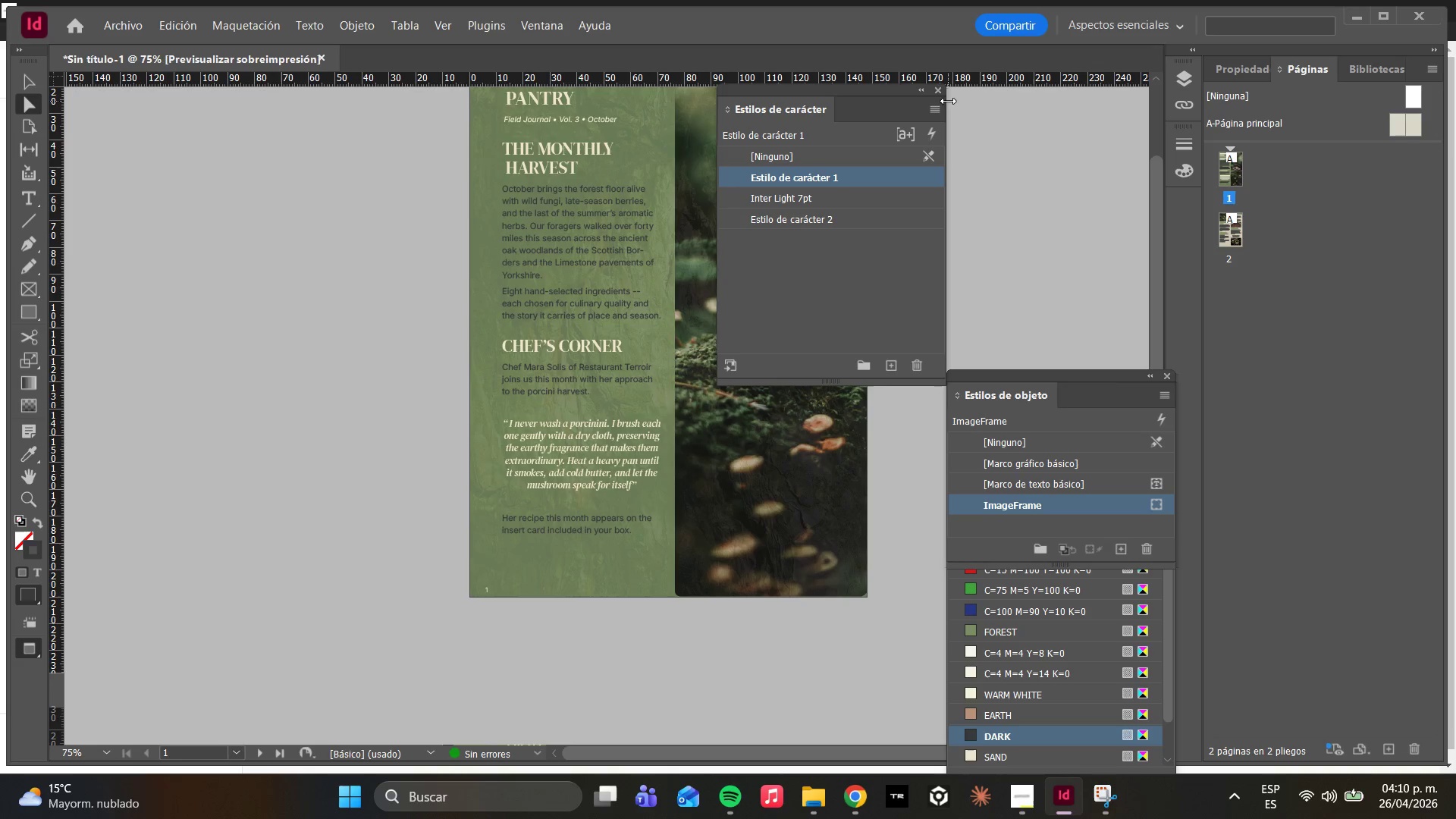 
left_click([941, 89])
 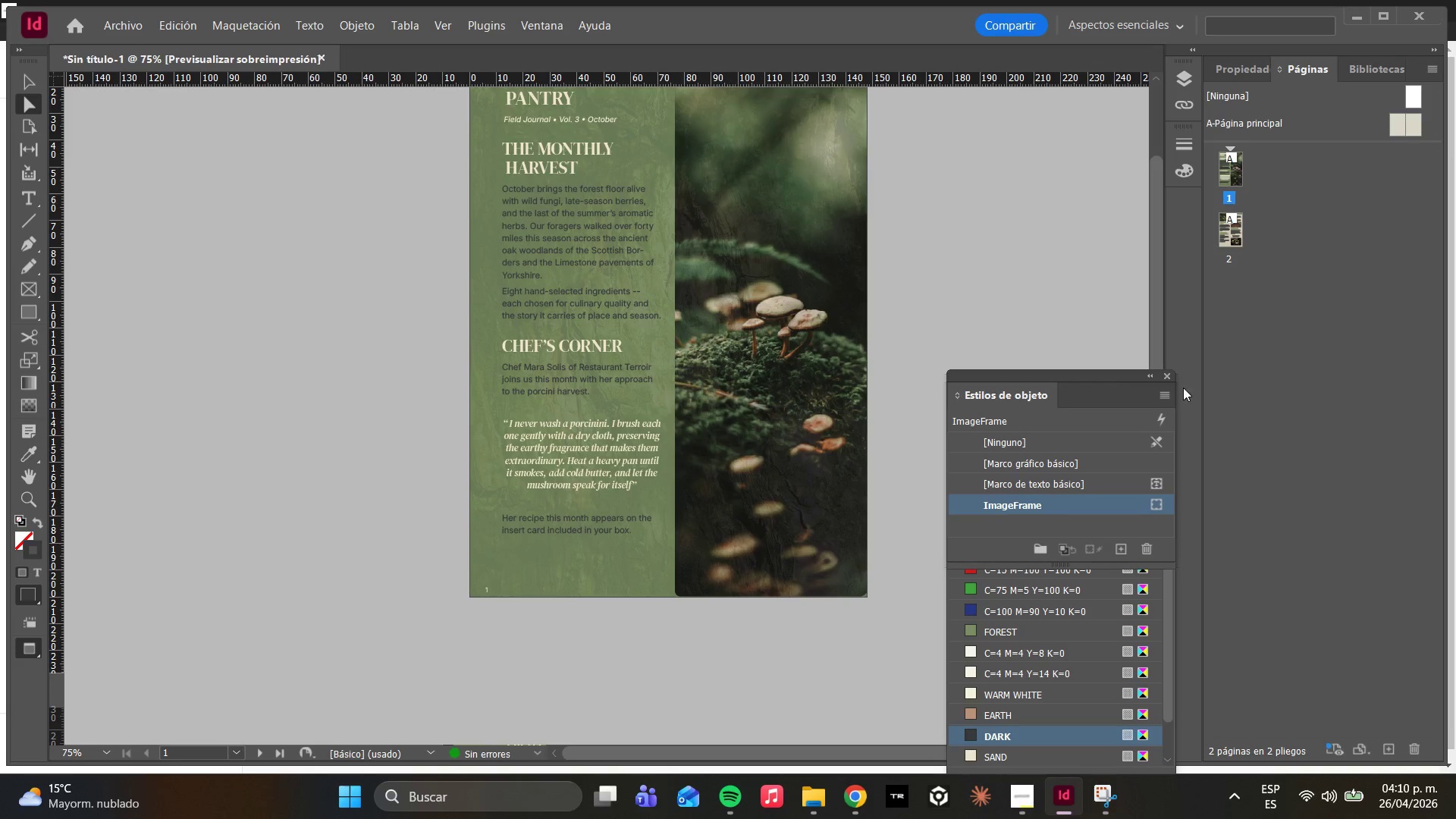 
left_click([1165, 377])
 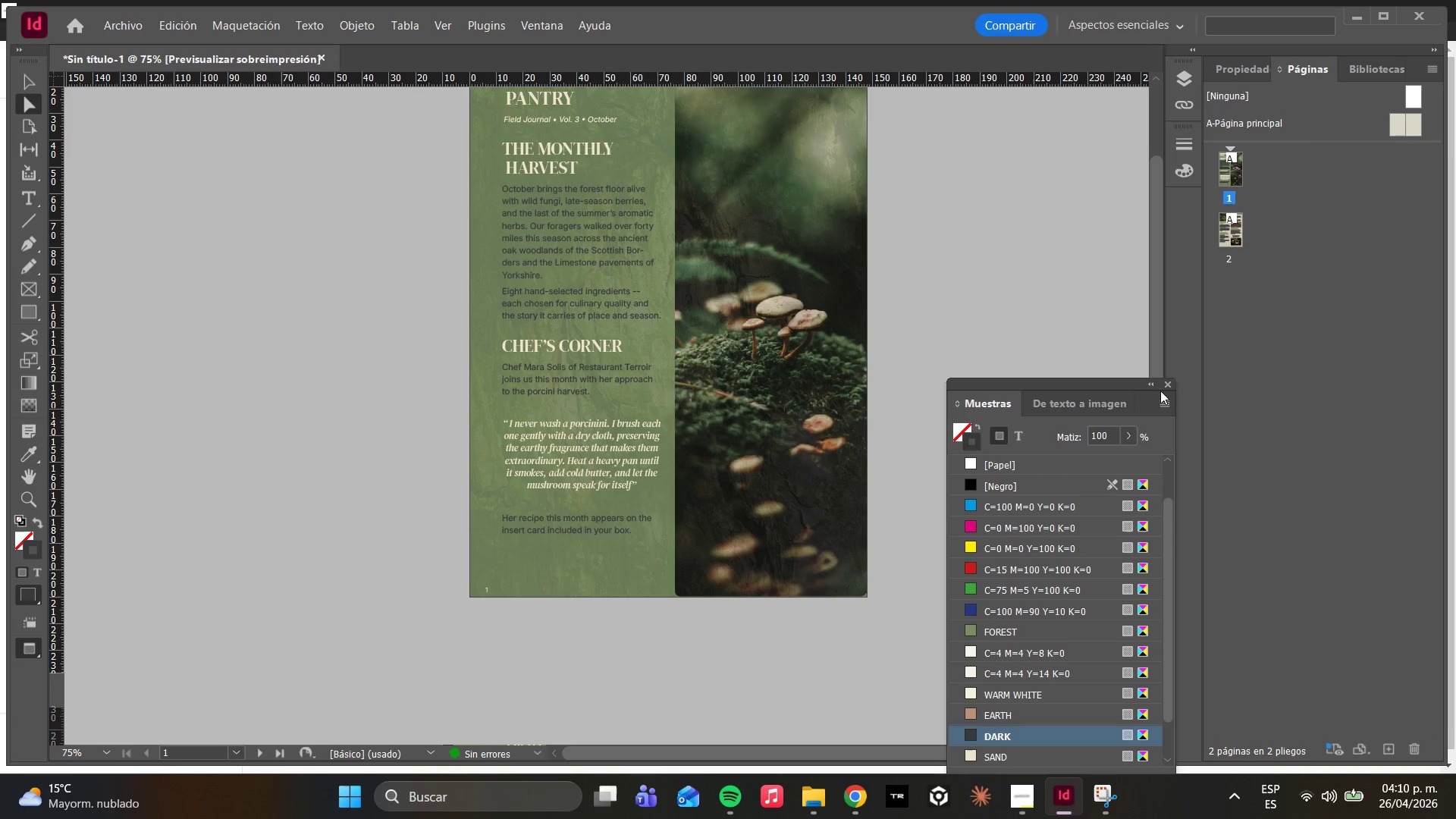 
left_click([1170, 386])
 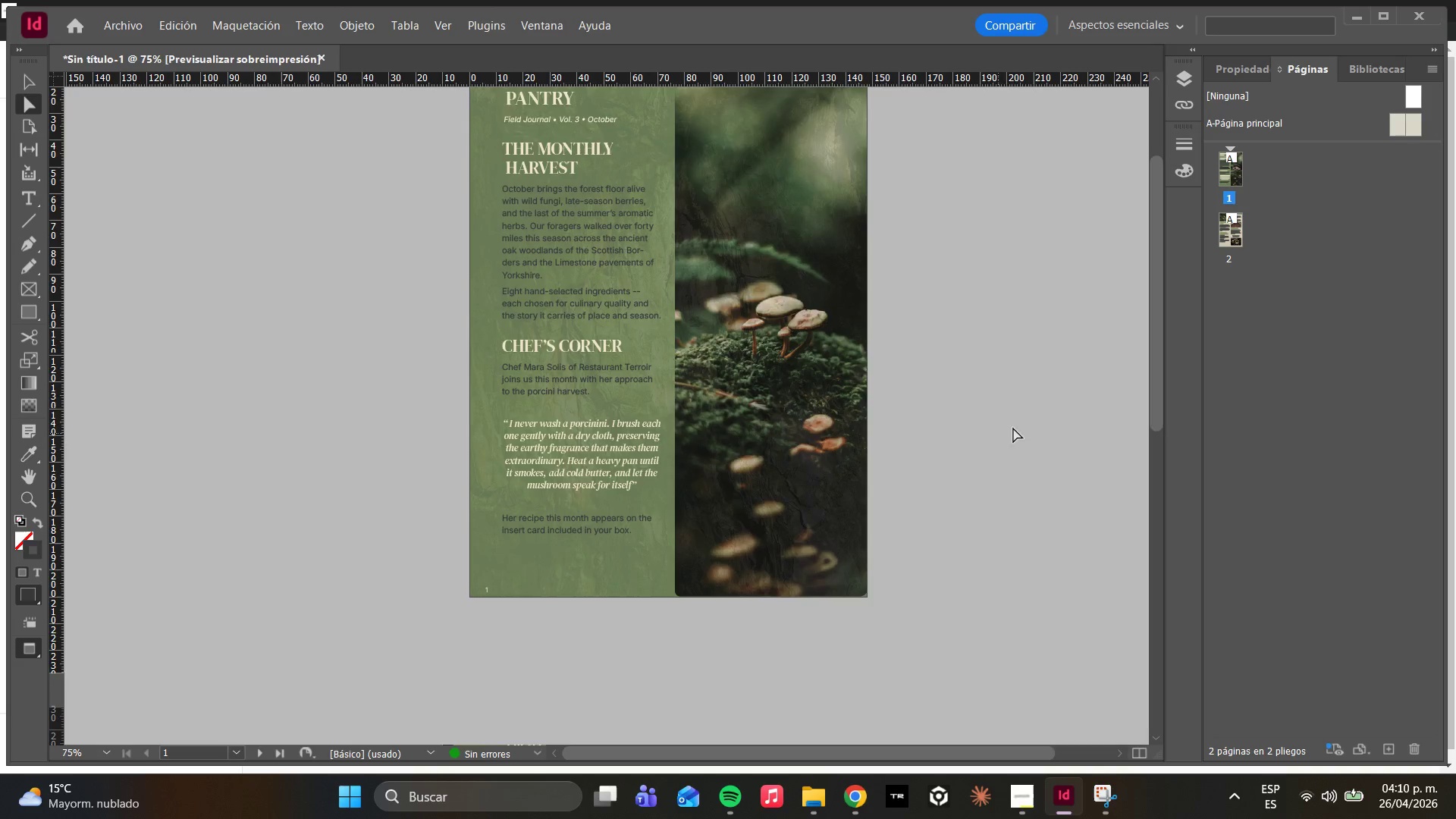 
scroll: coordinate [945, 459], scroll_direction: down, amount: 10.0
 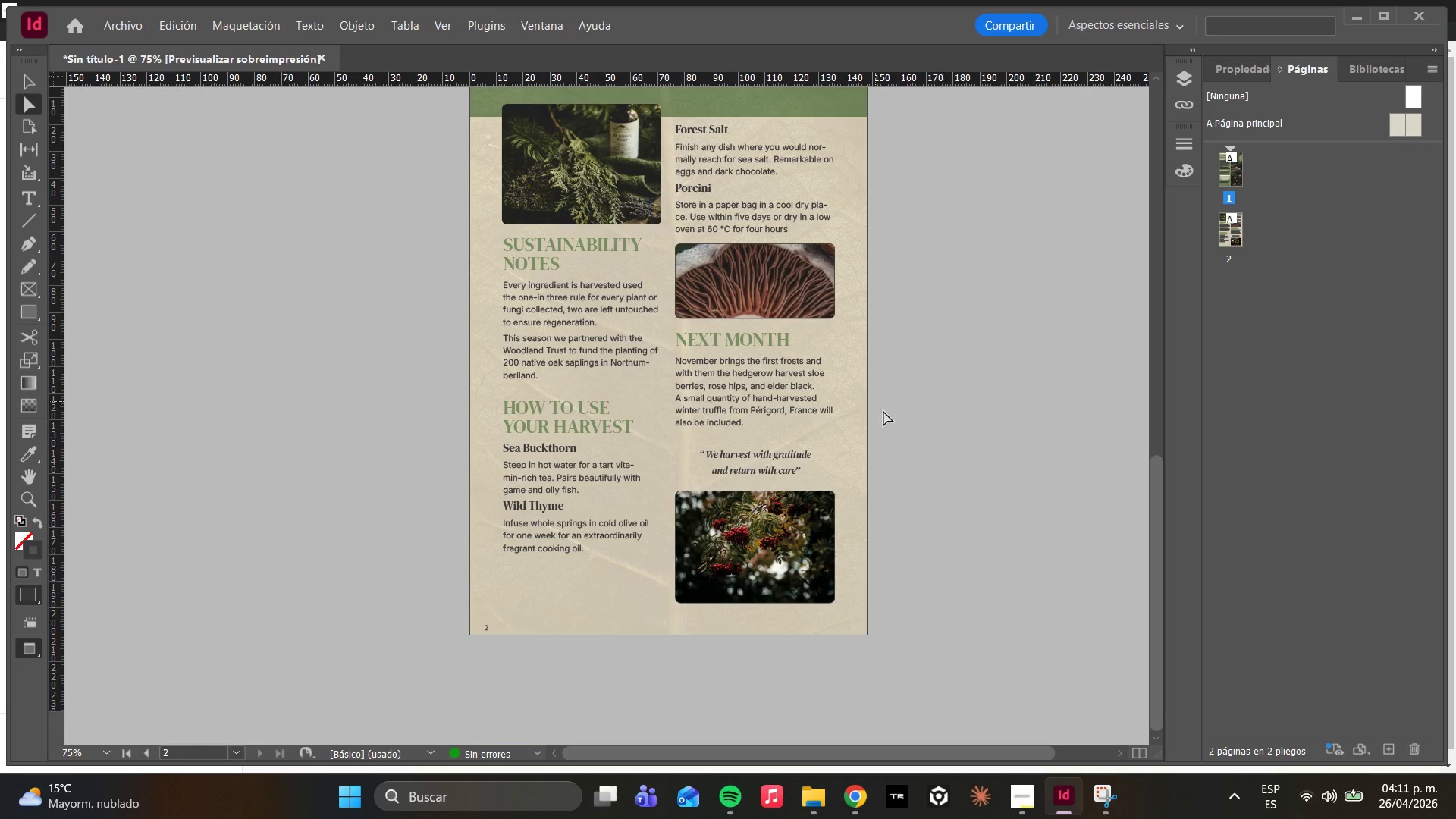 
scroll: coordinate [860, 368], scroll_direction: up, amount: 14.0
 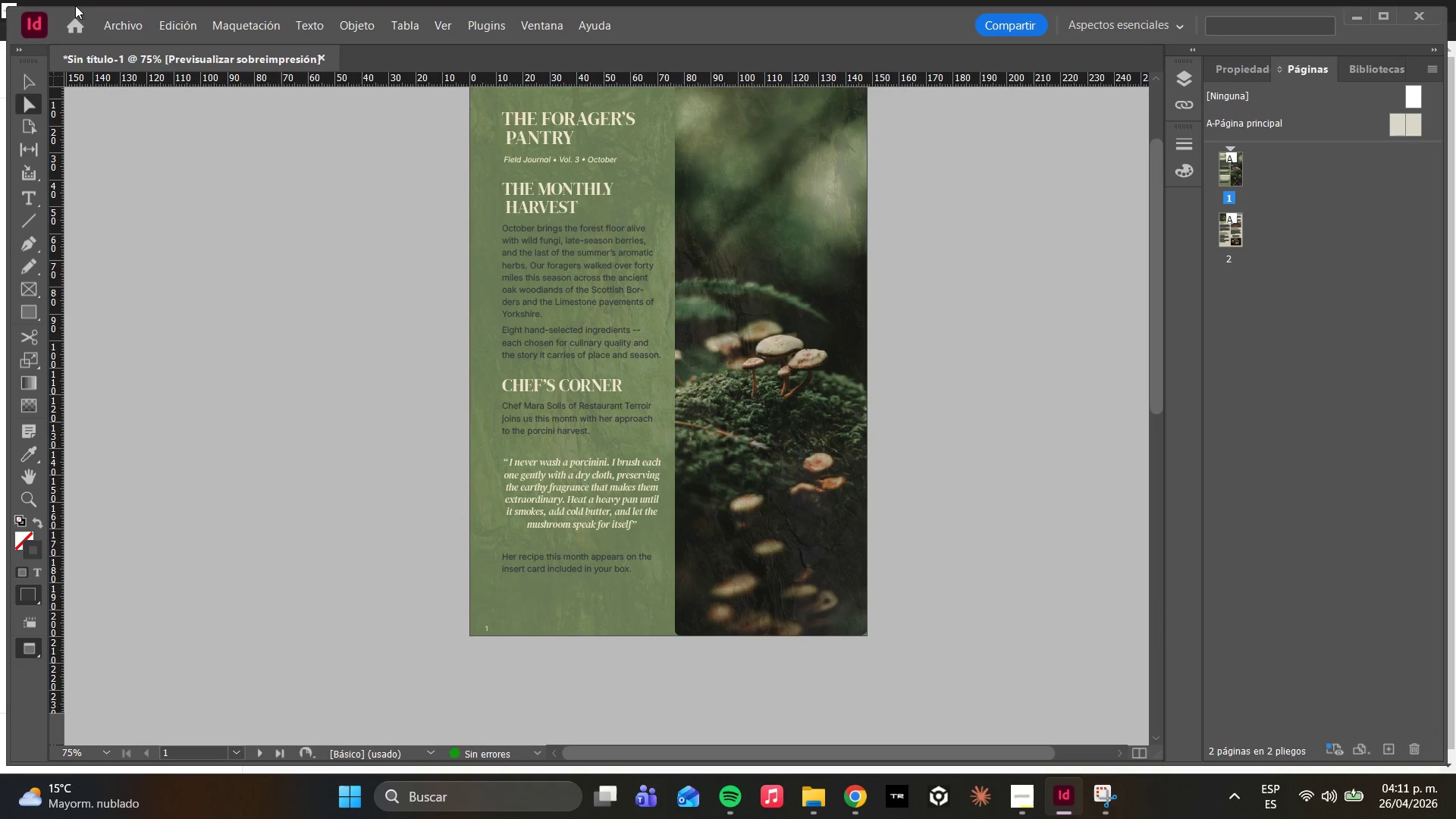 
left_click([95, 19])
 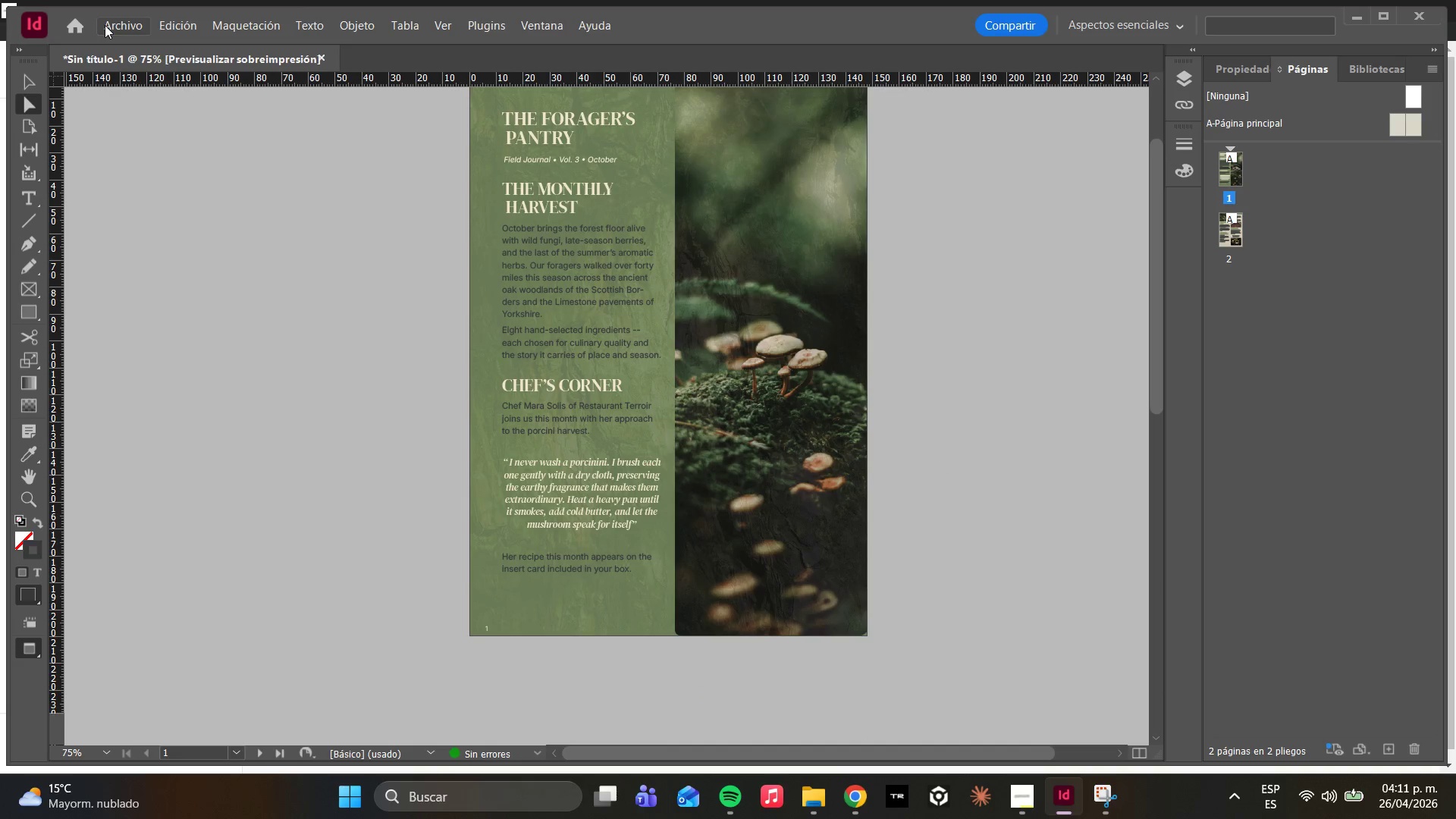 
left_click([105, 25])
 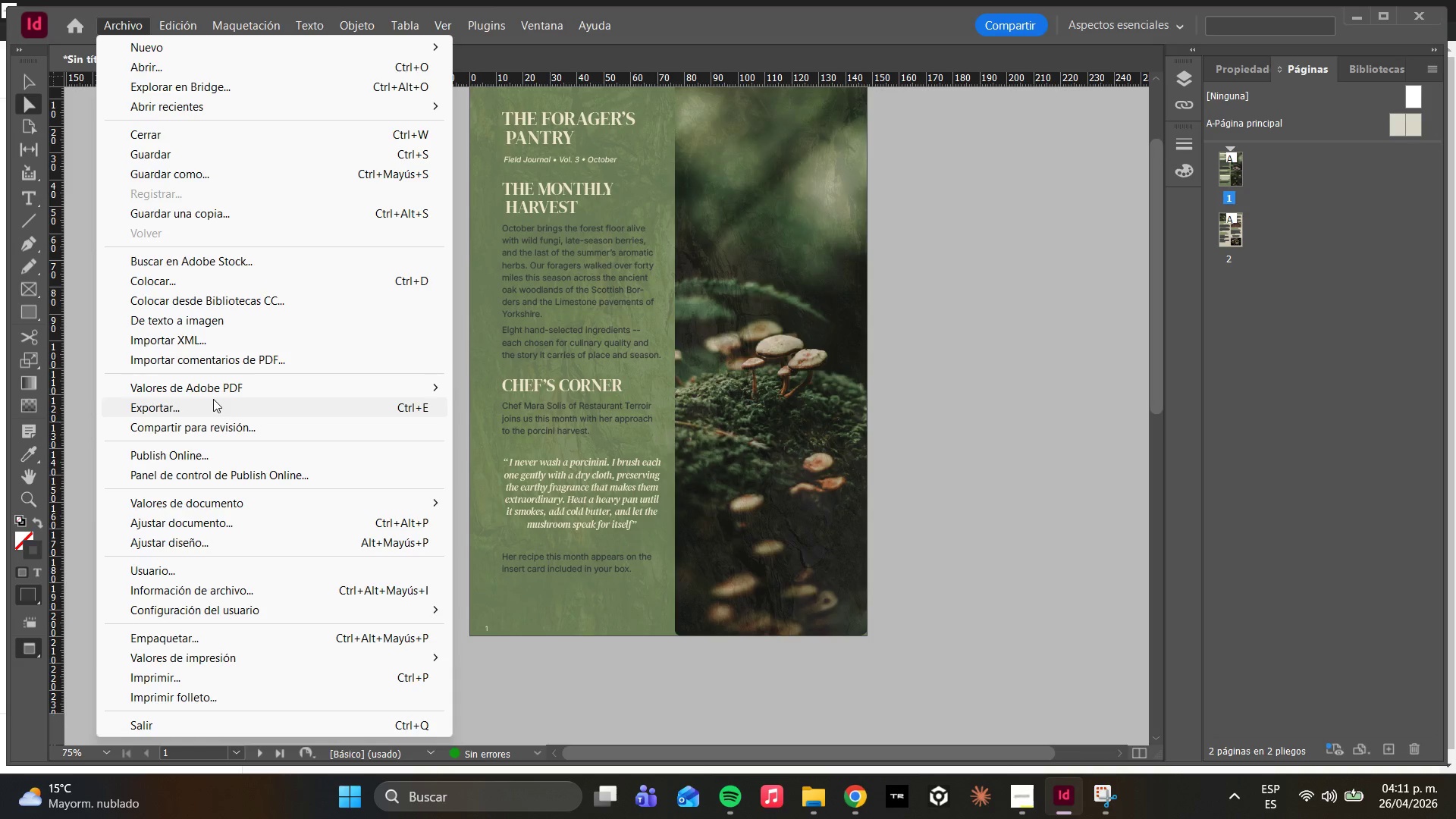 
wait(7.86)
 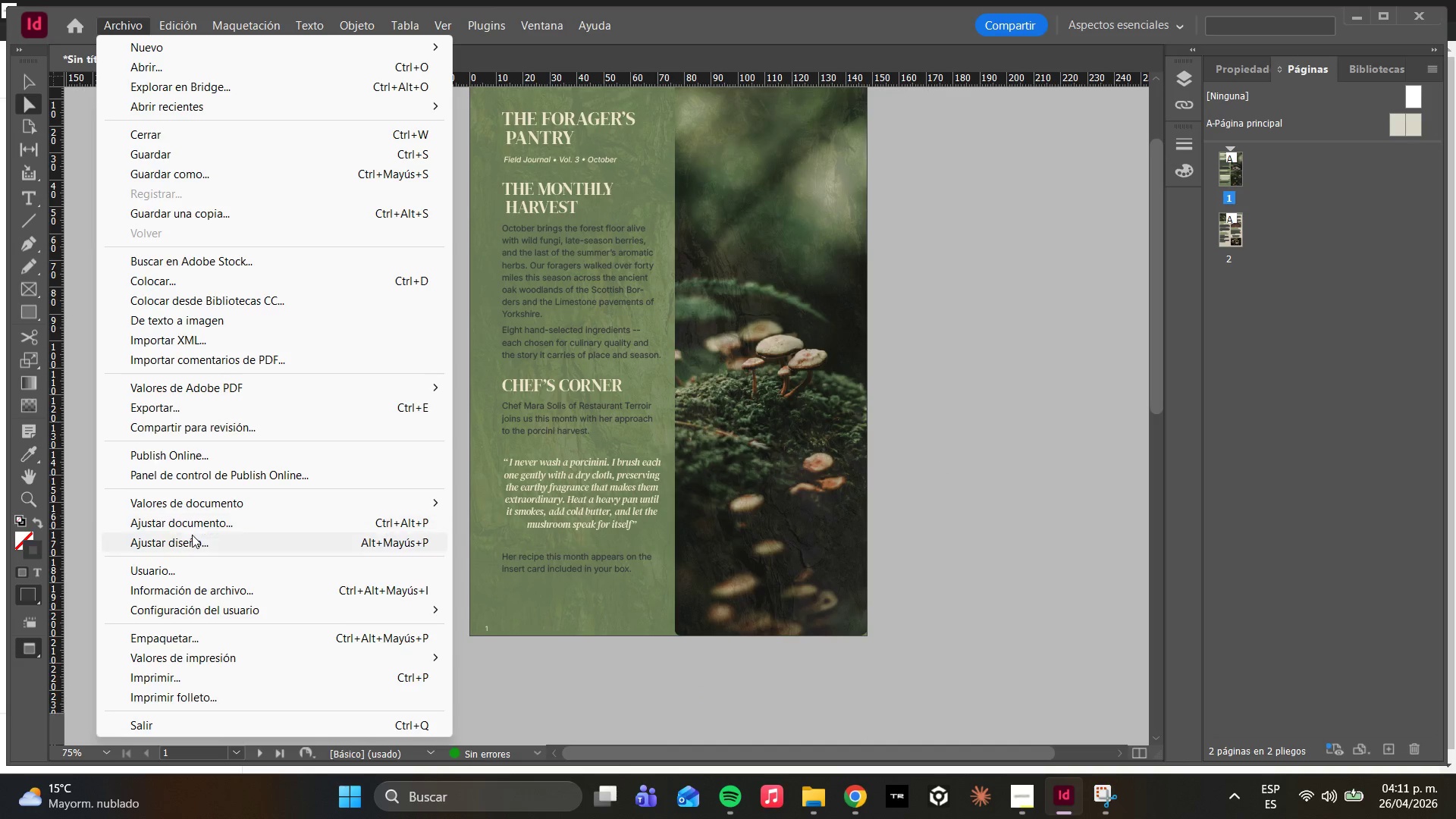 
left_click([213, 399])
 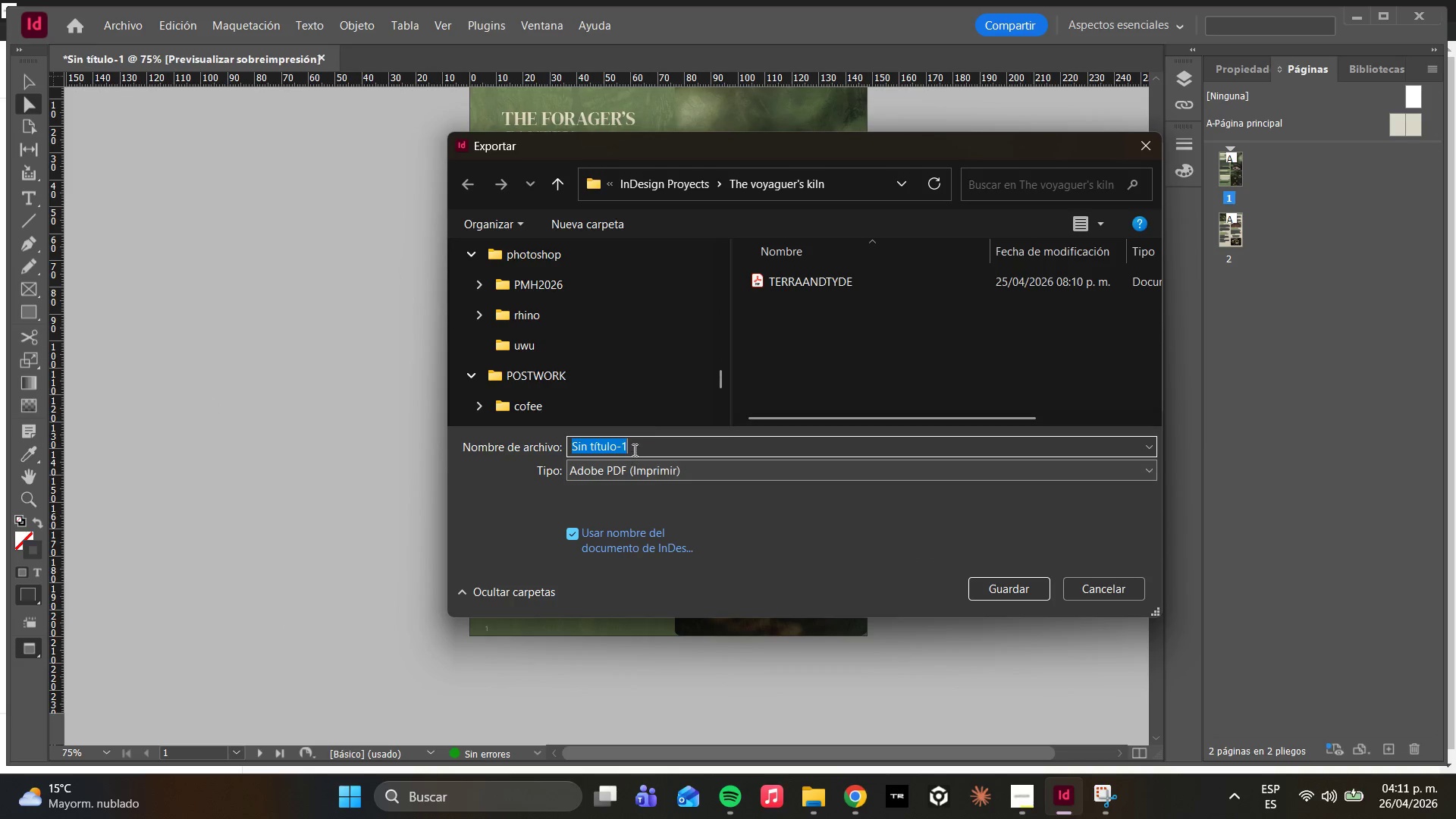 
key(CapsLock)
 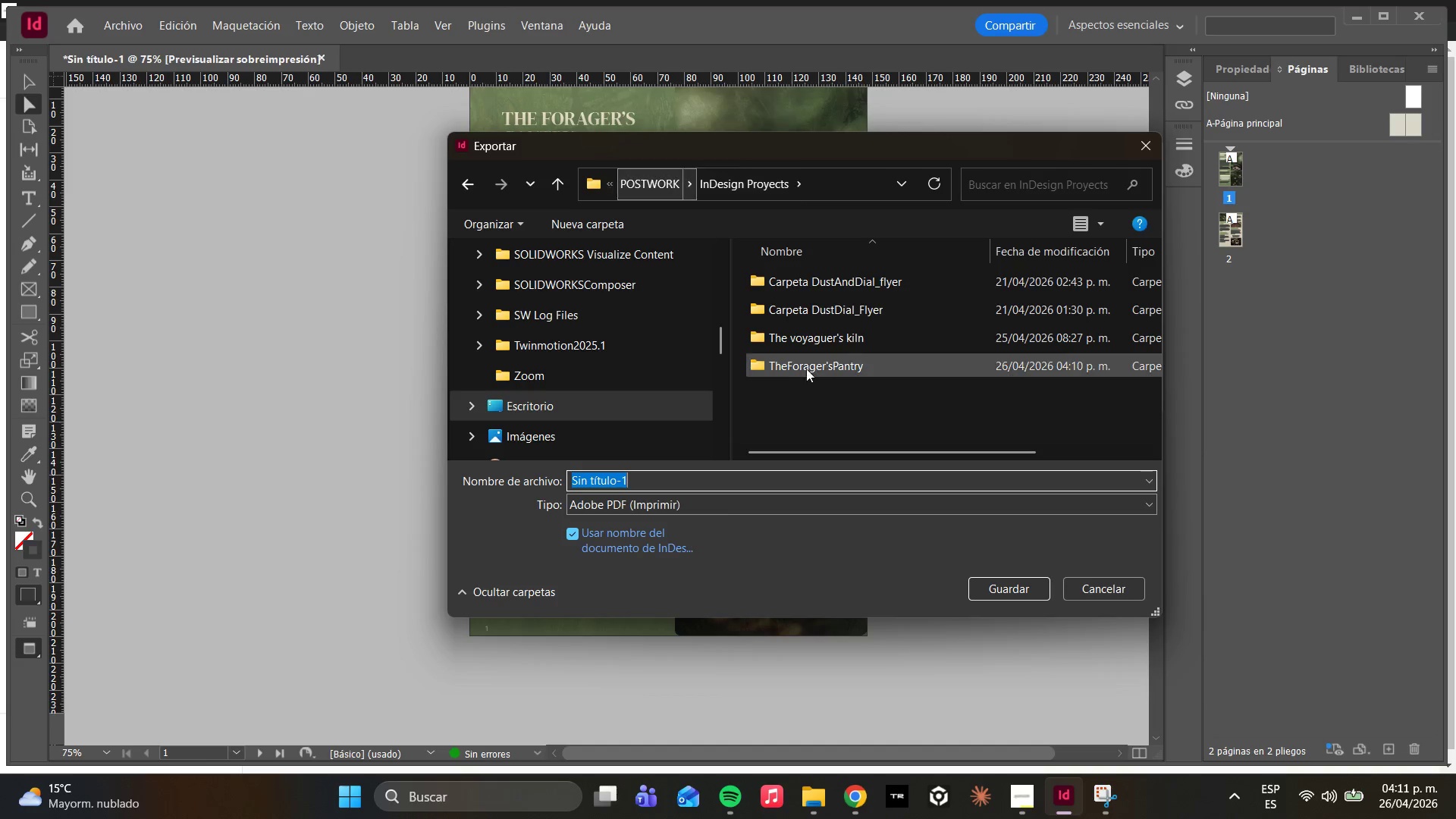 
double_click([804, 371])
 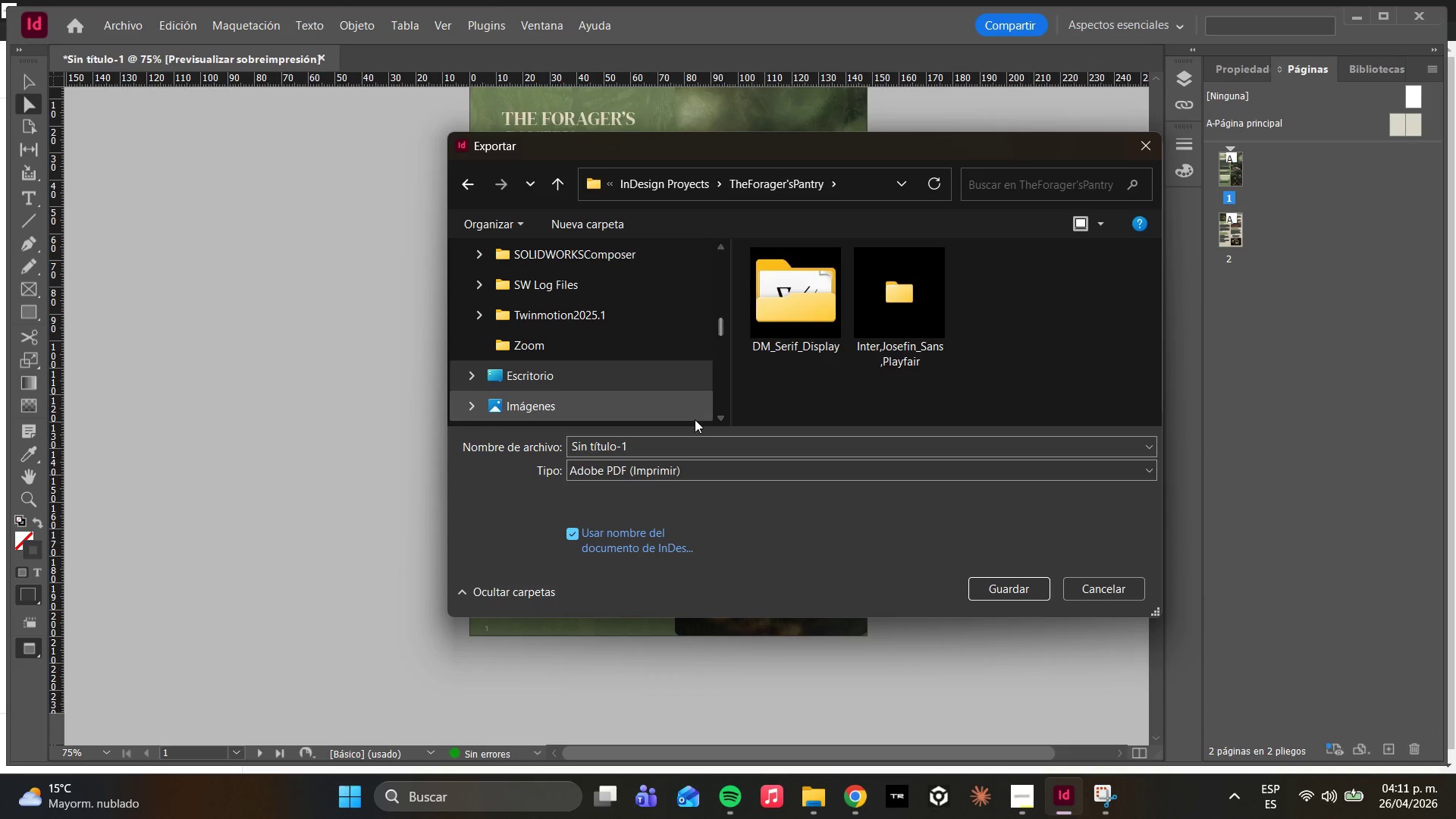 
left_click([695, 433])
 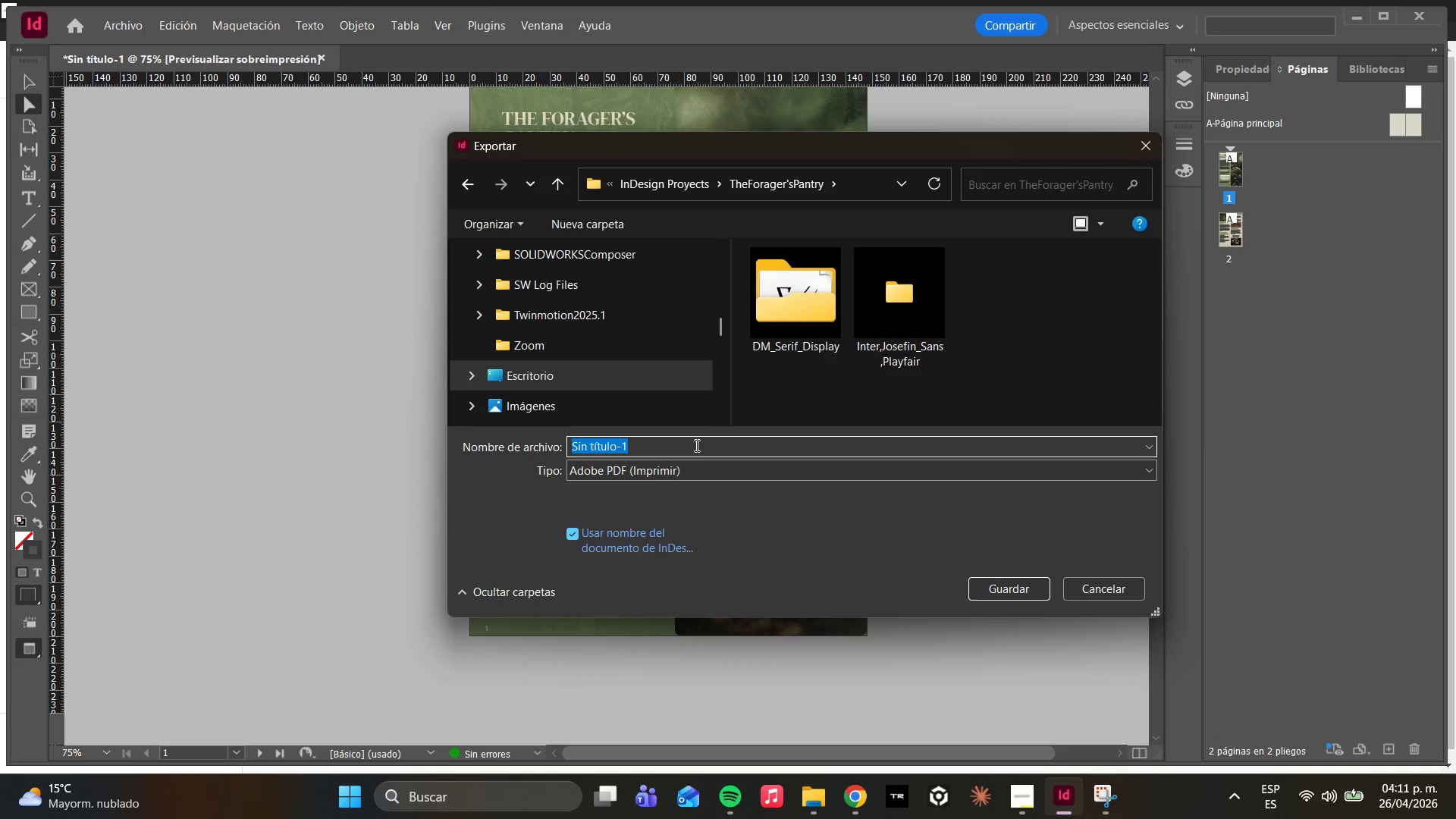 
type(The f)
key(Backspace)
type(Forager[s Pantry)
 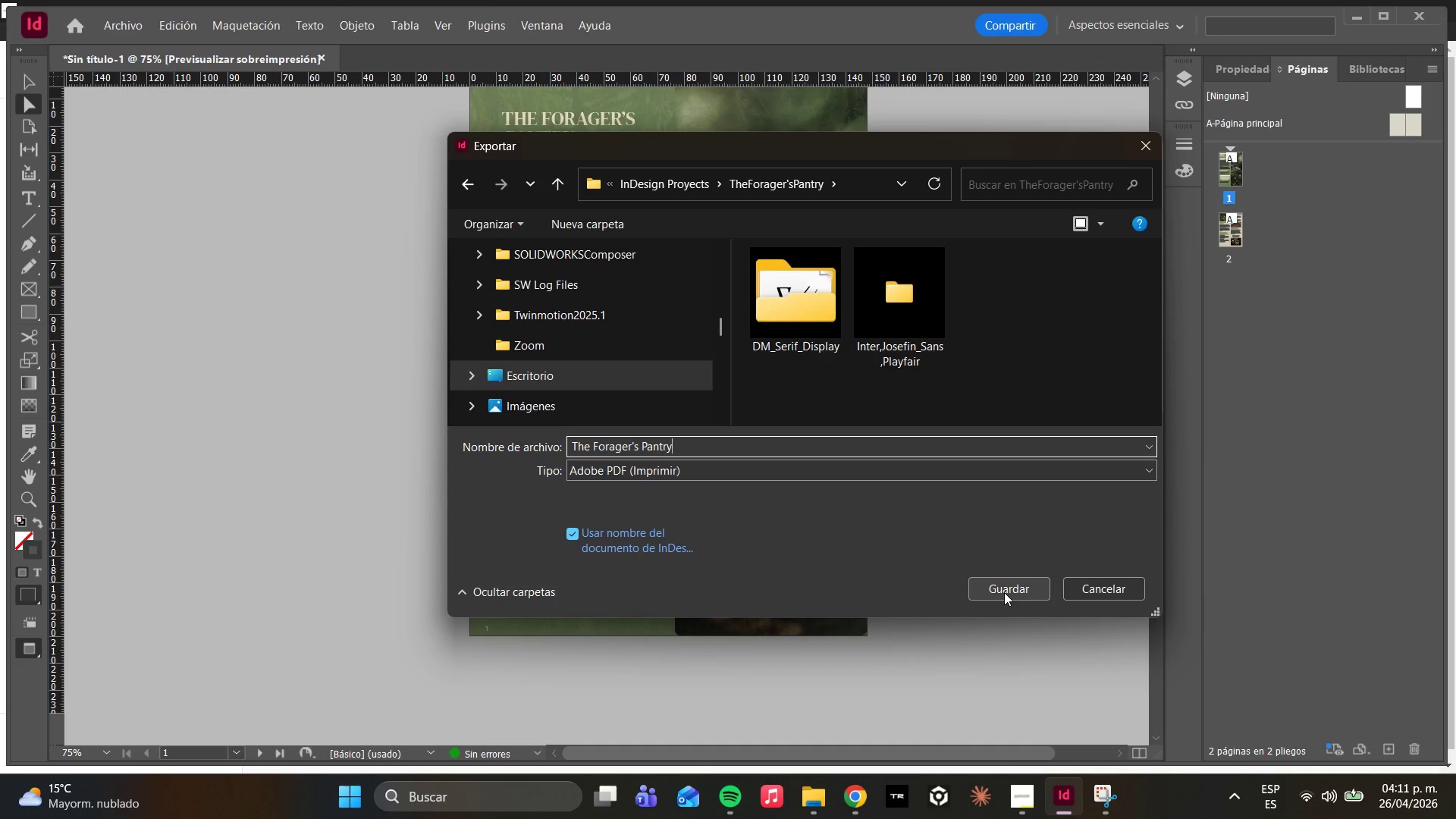 
left_click([1010, 594])
 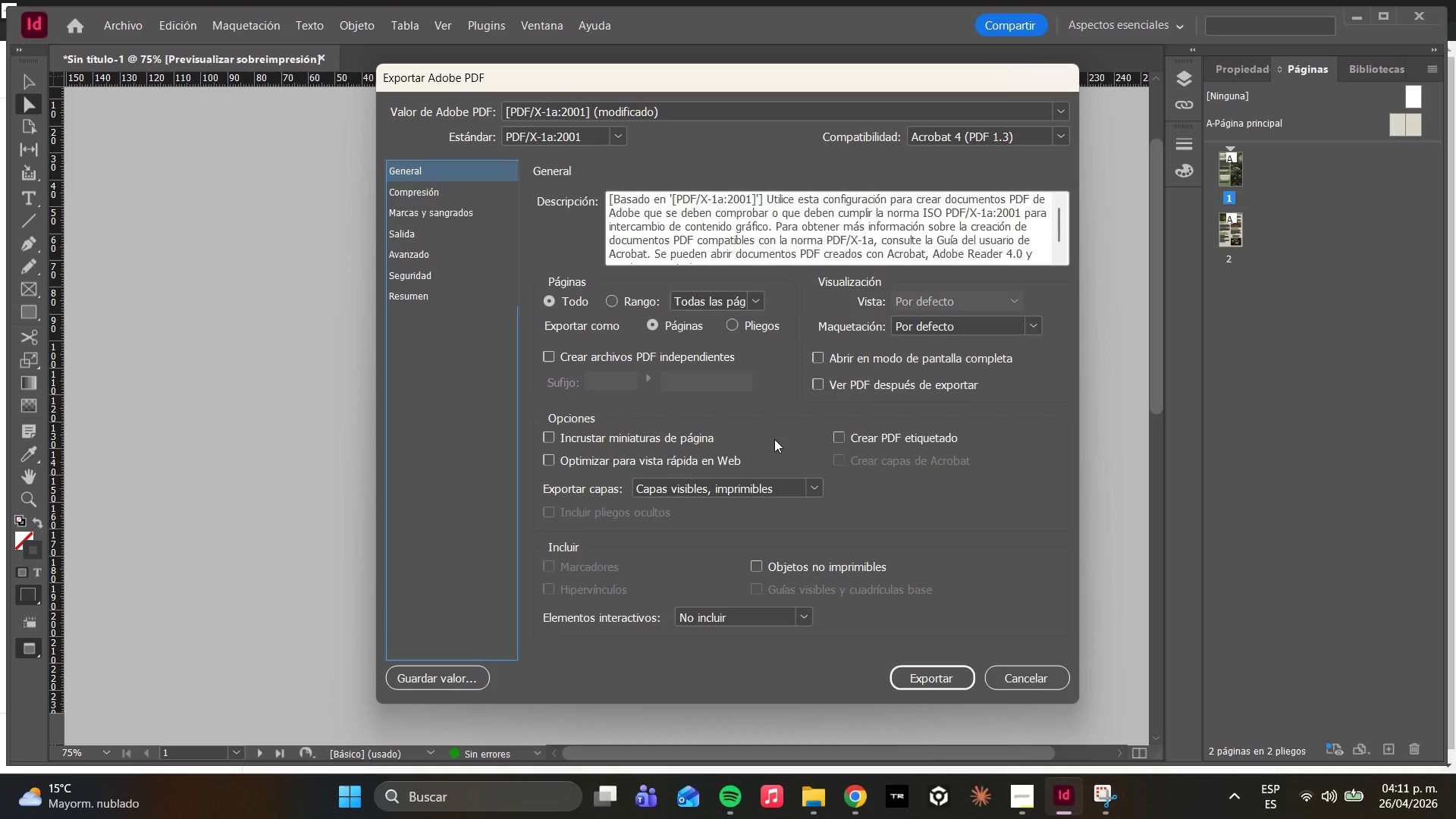 
wait(6.22)
 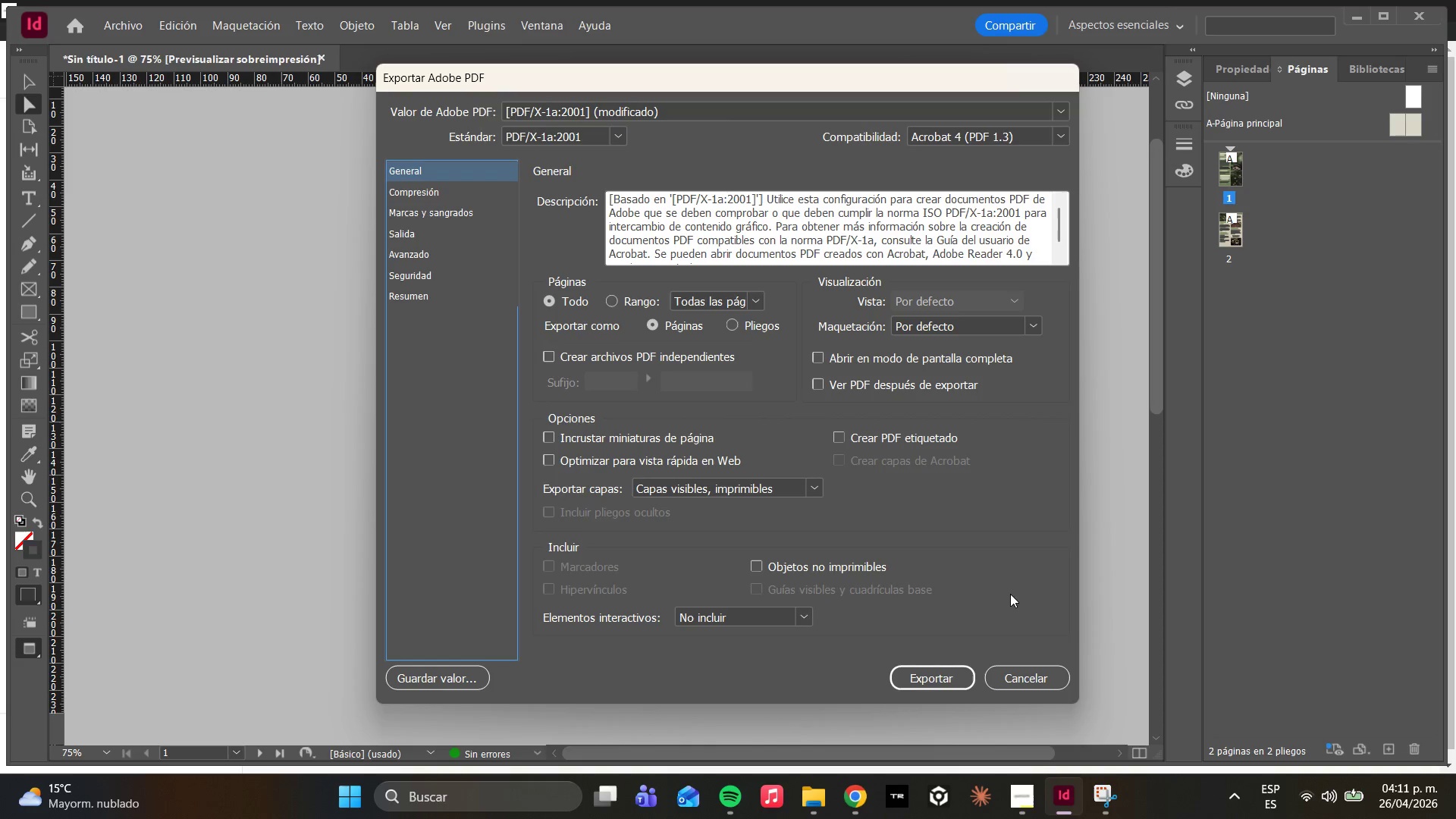 
left_click([688, 118])
 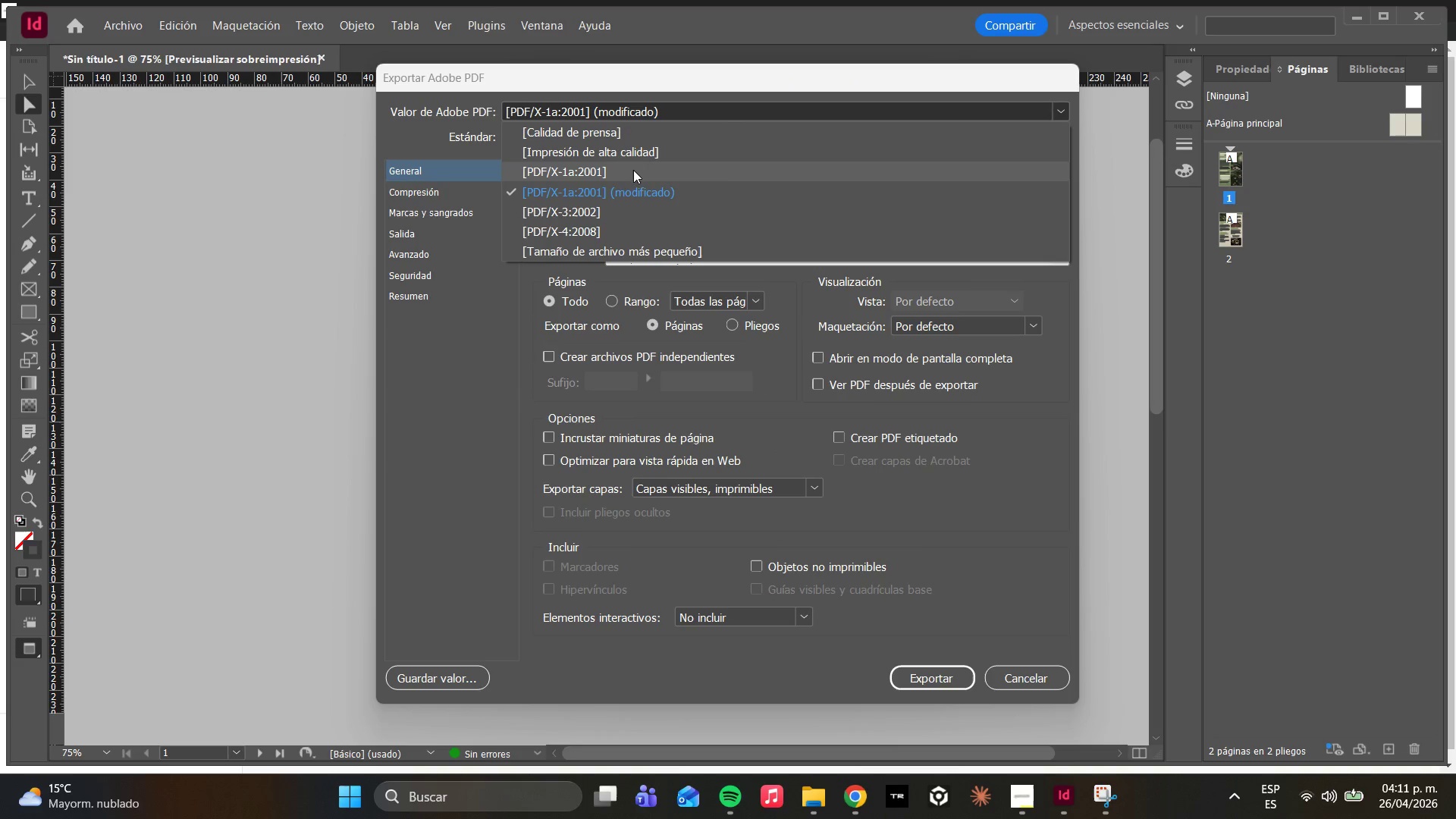 
left_click([620, 158])
 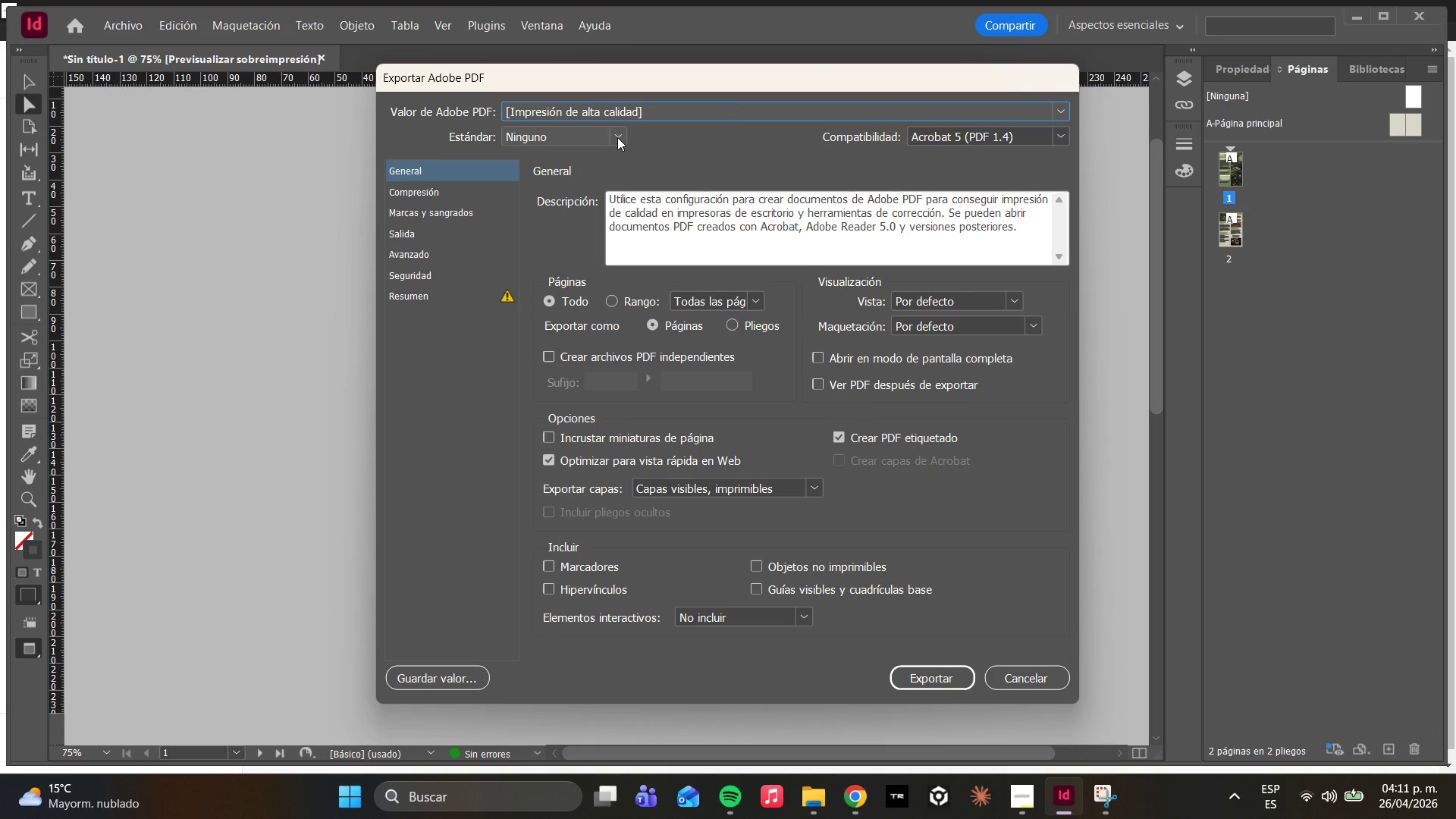 
left_click([617, 137])
 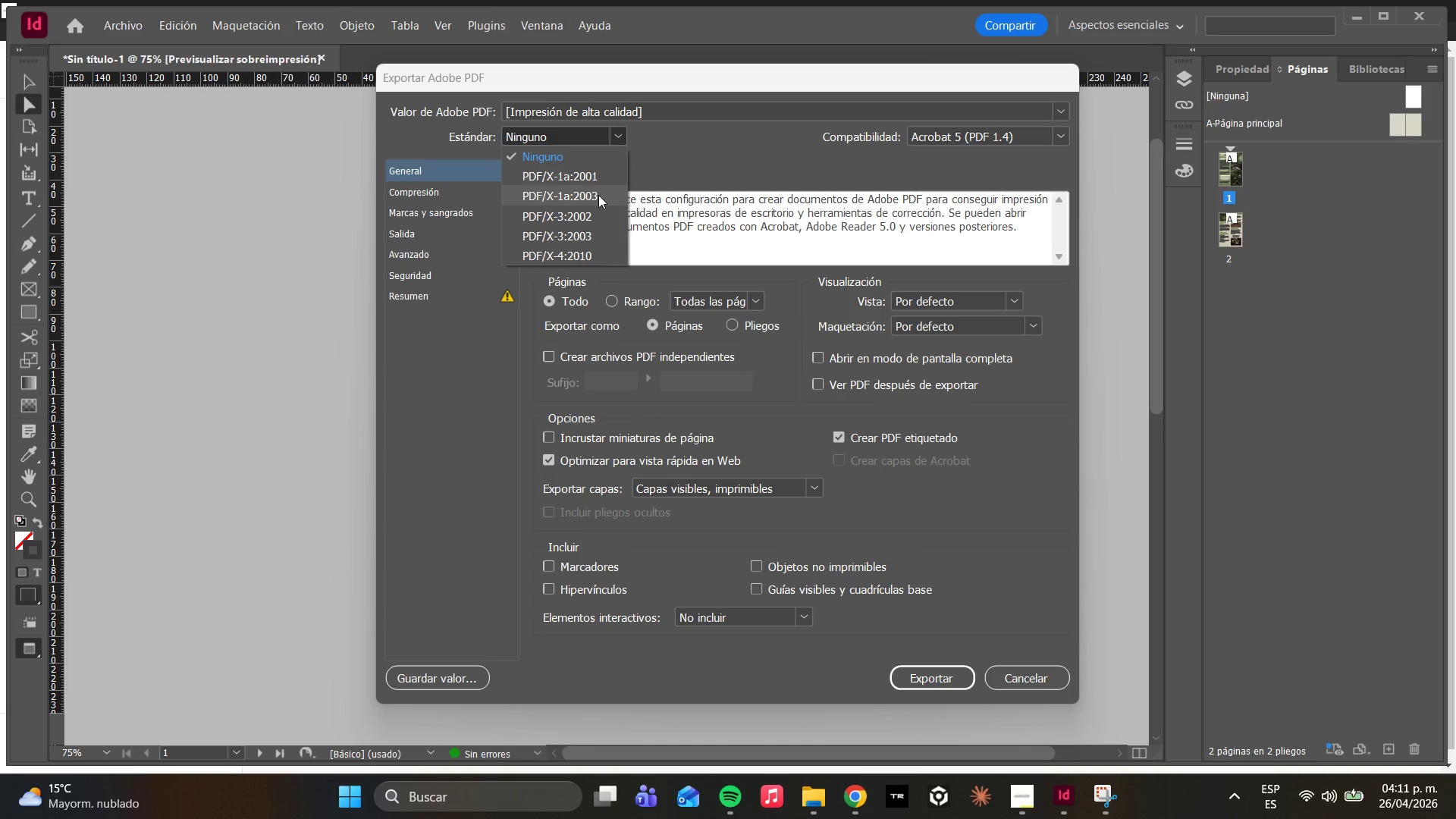 
wait(7.33)
 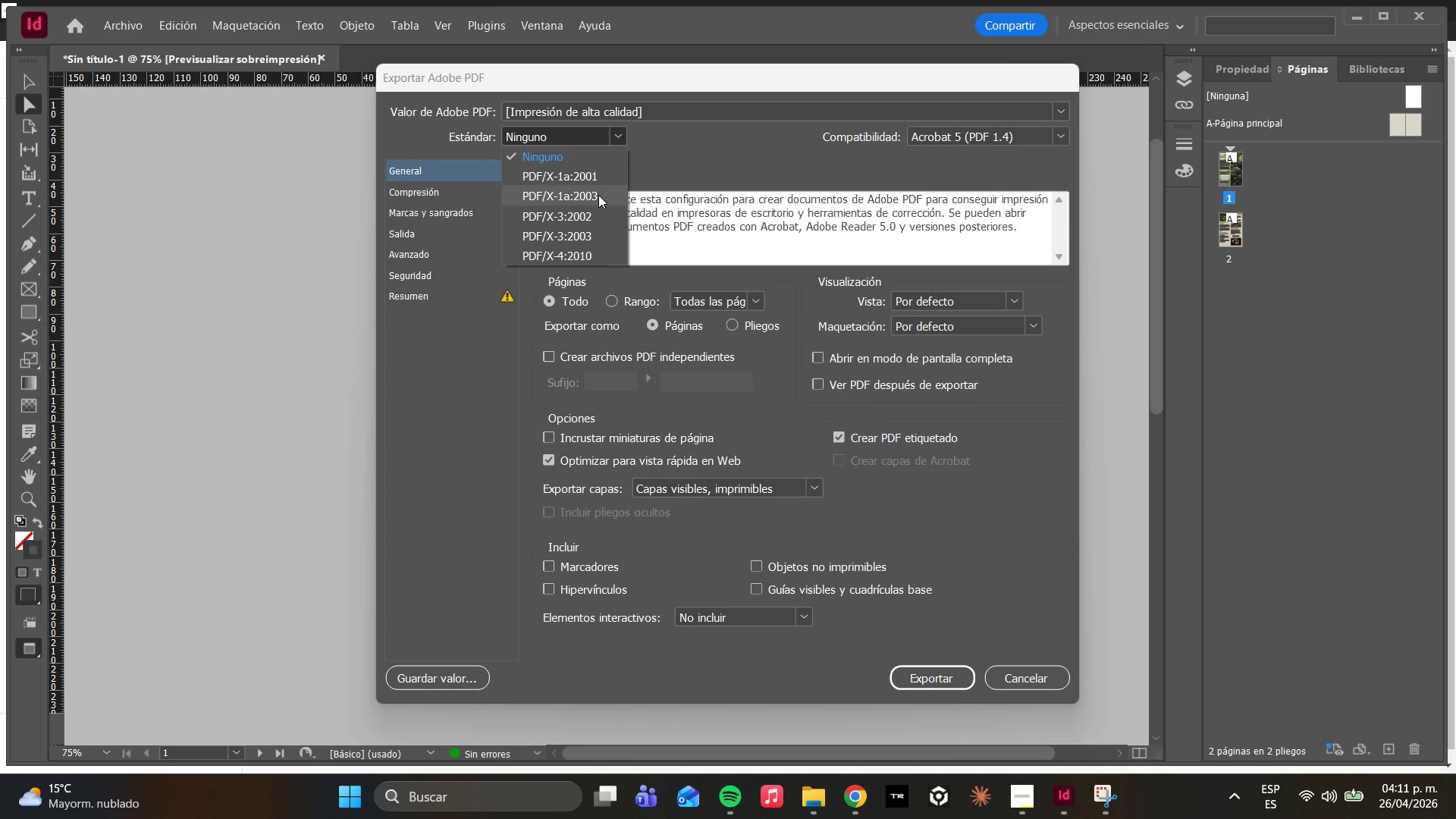 
left_click([598, 195])
 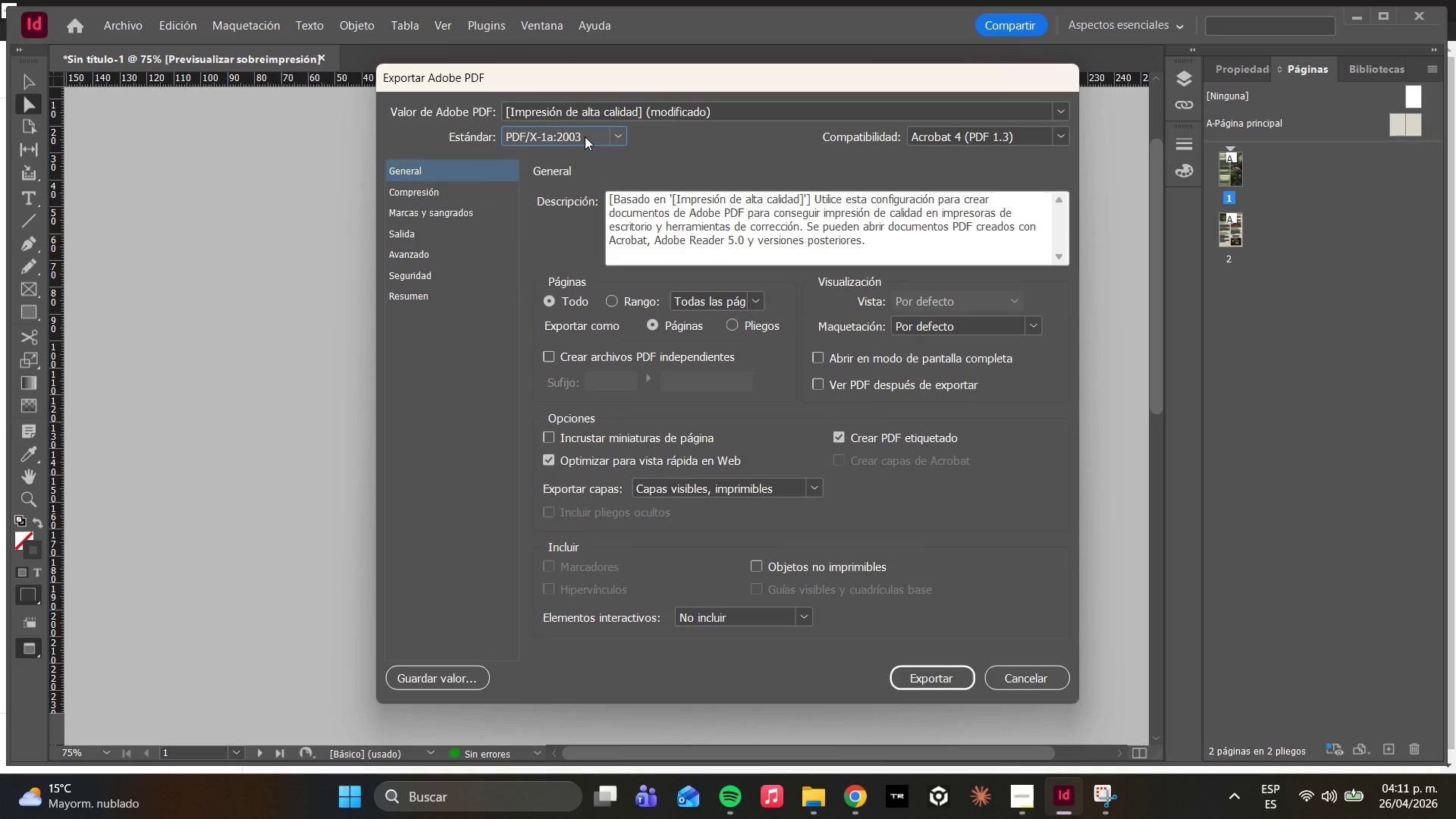 
left_click([658, 116])
 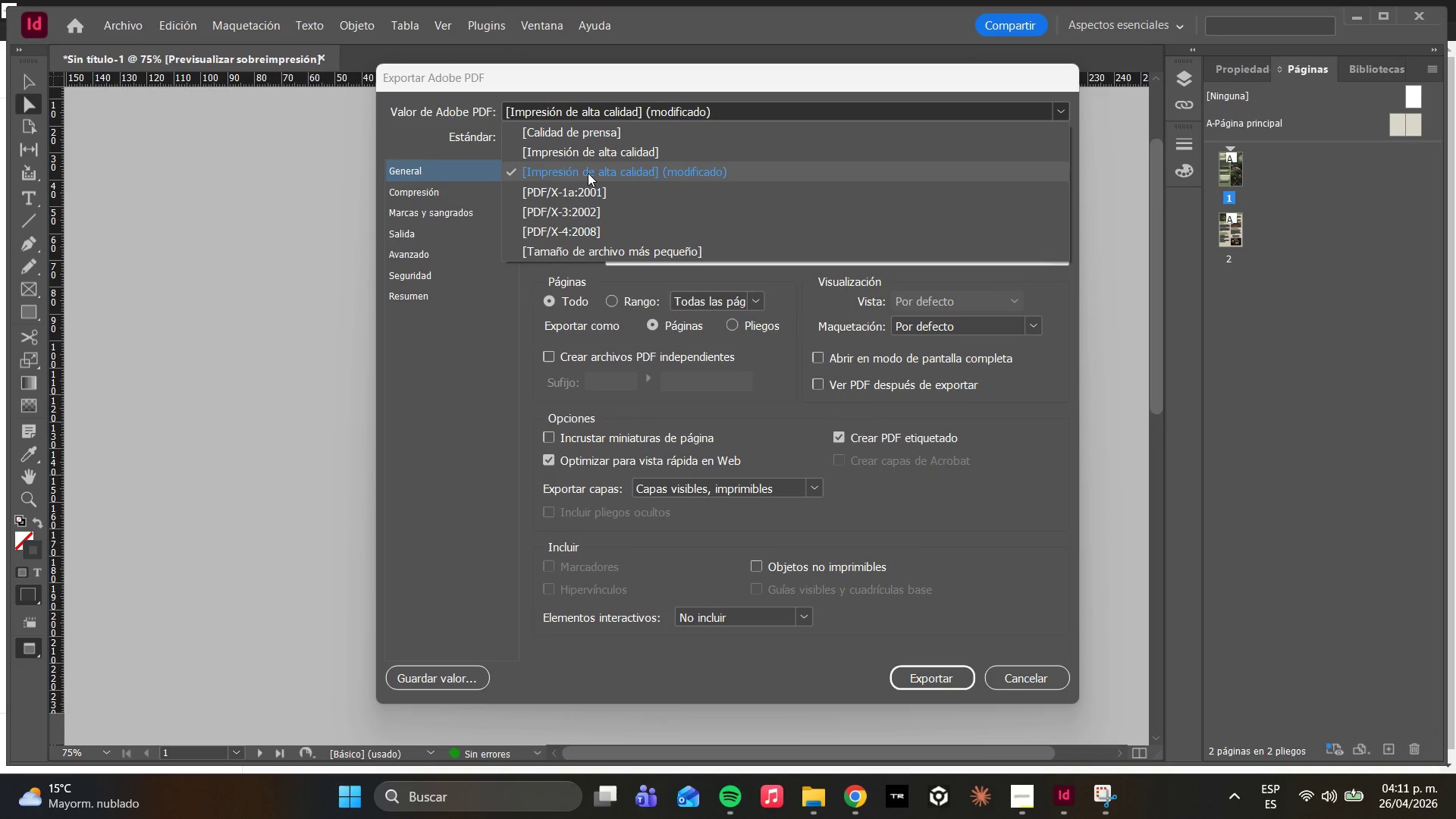 
left_click([588, 173])
 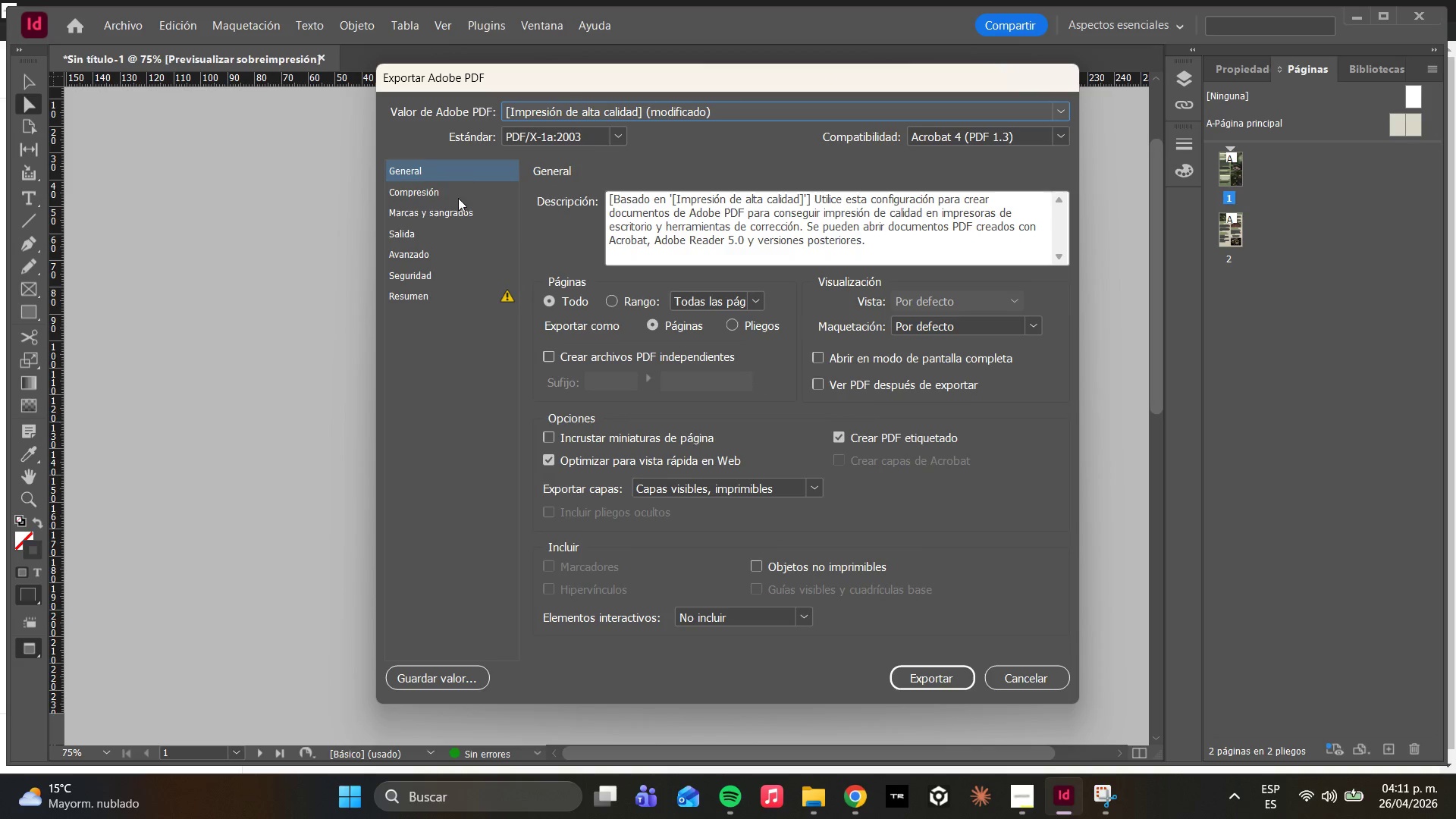 
left_click([460, 215])
 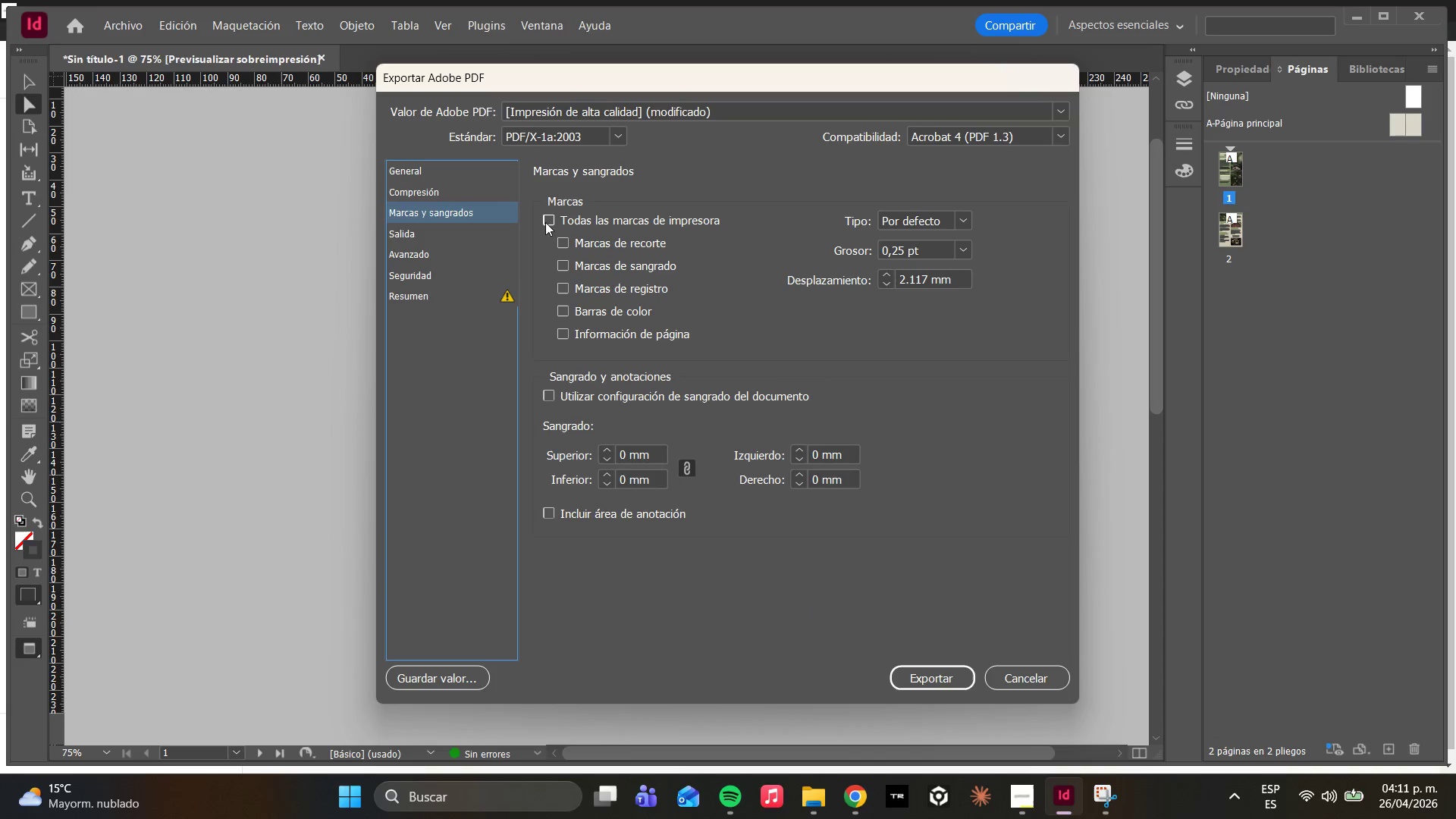 
left_click([555, 221])
 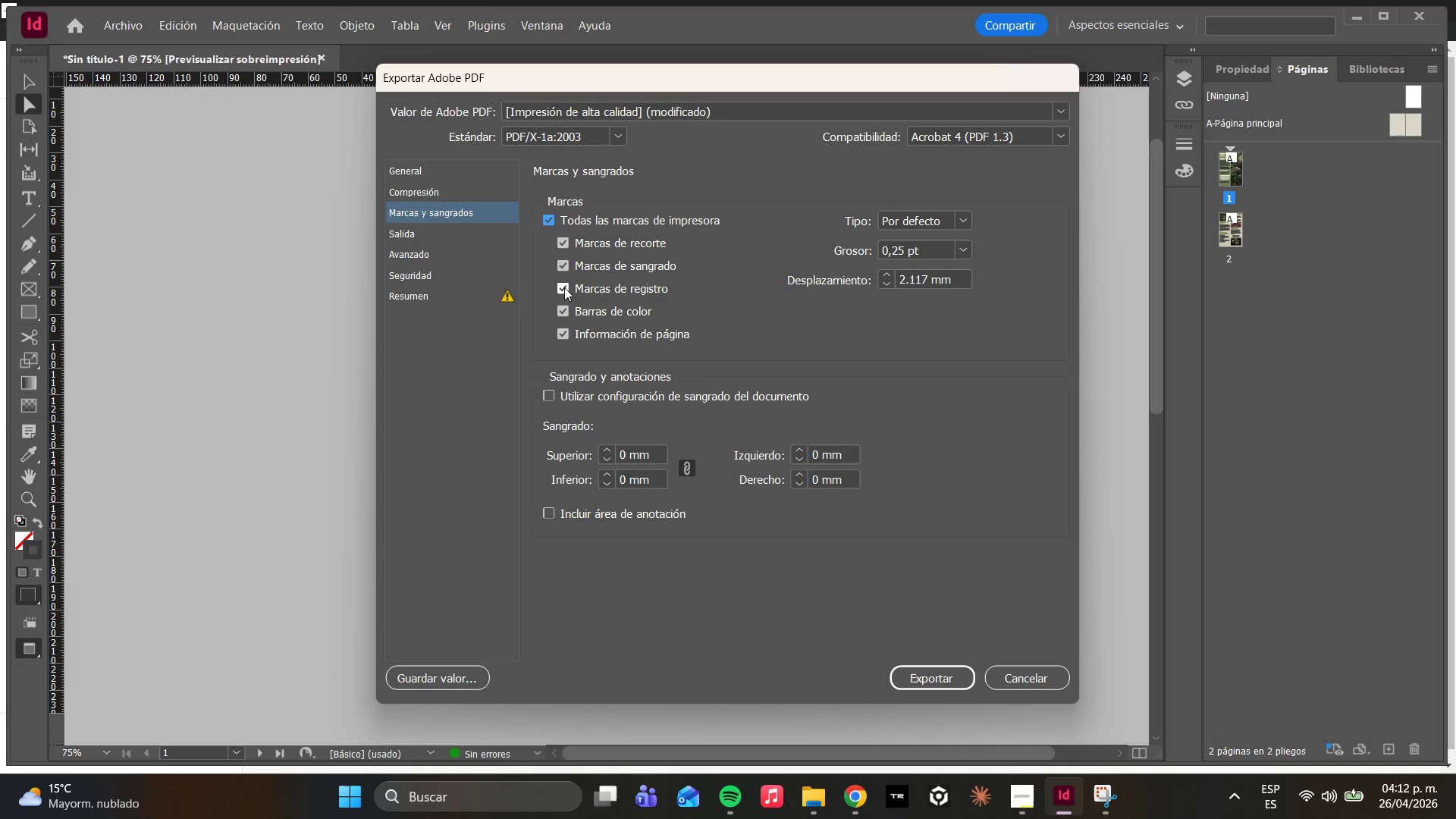 
left_click([564, 287])
 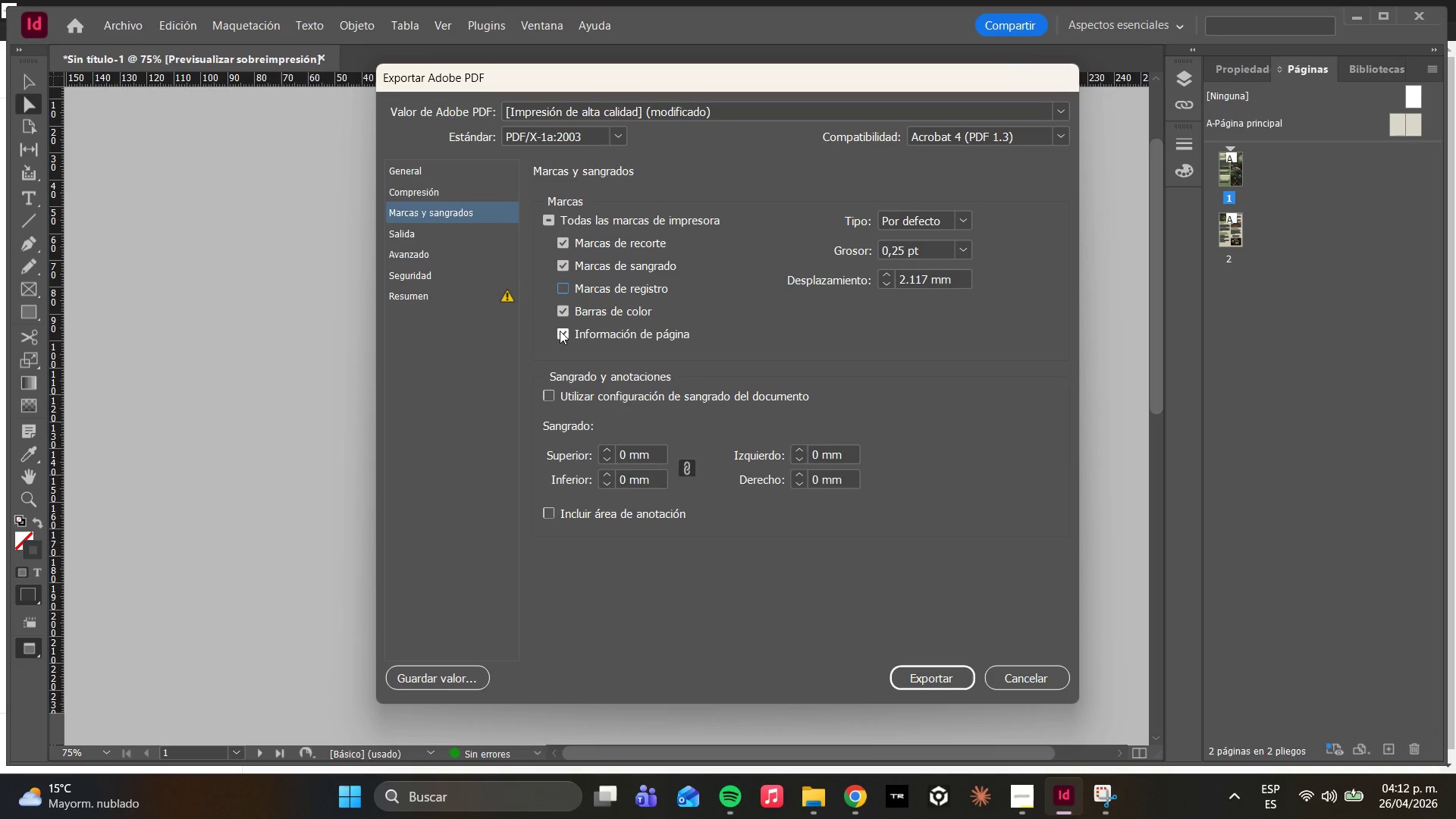 
left_click([560, 330])
 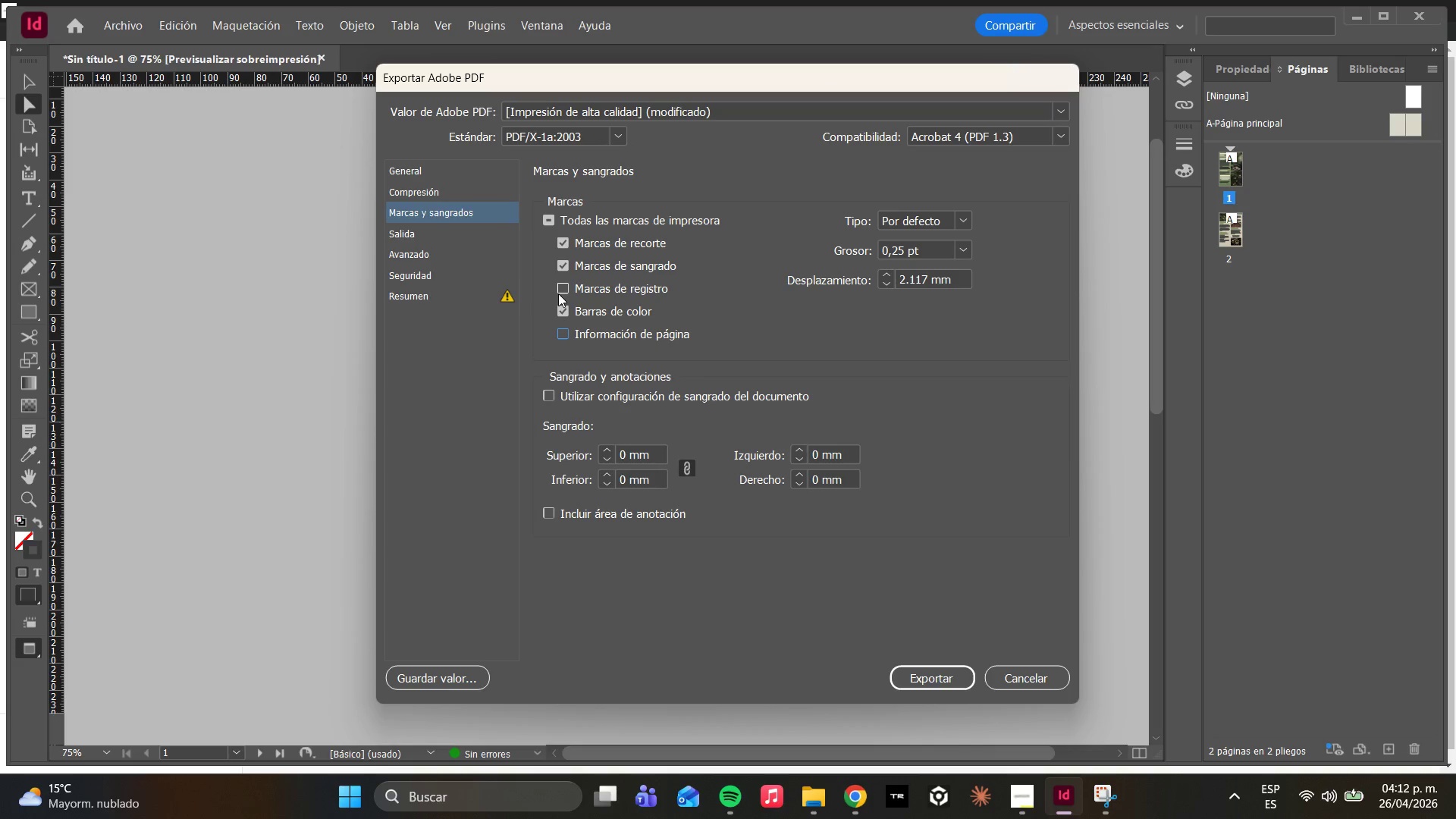 
left_click([560, 304])
 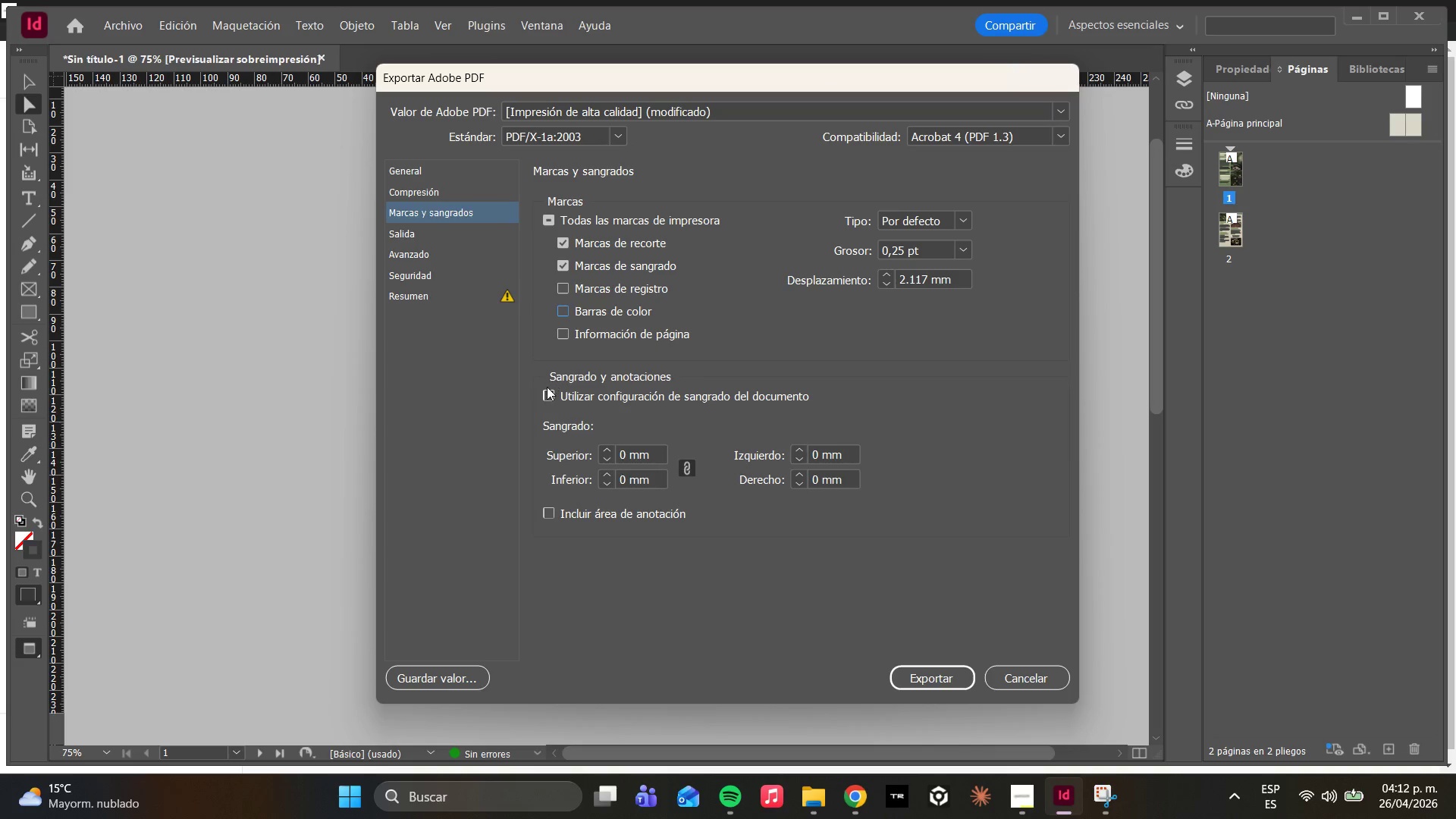 
left_click([547, 387])
 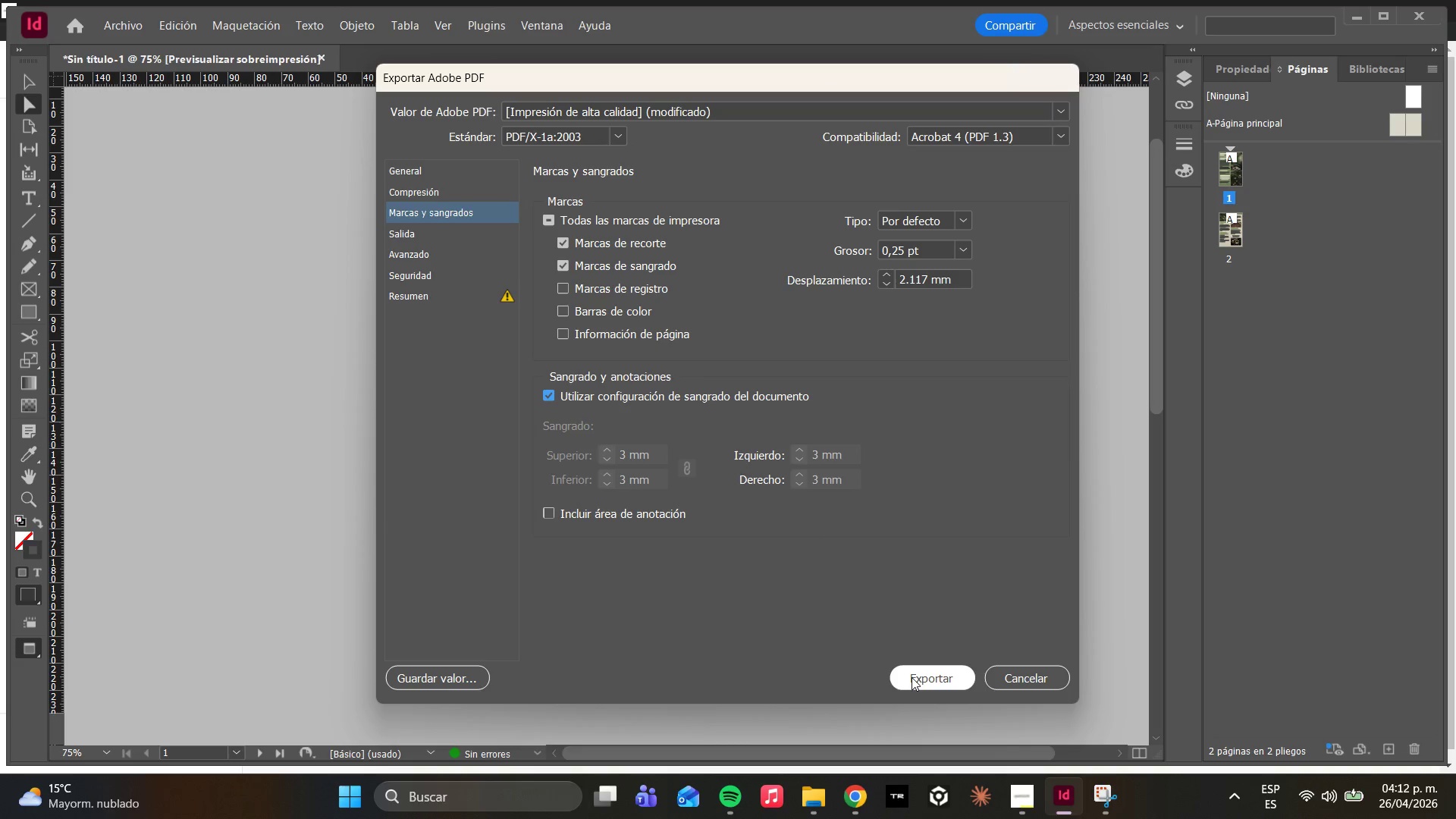 
wait(12.84)
 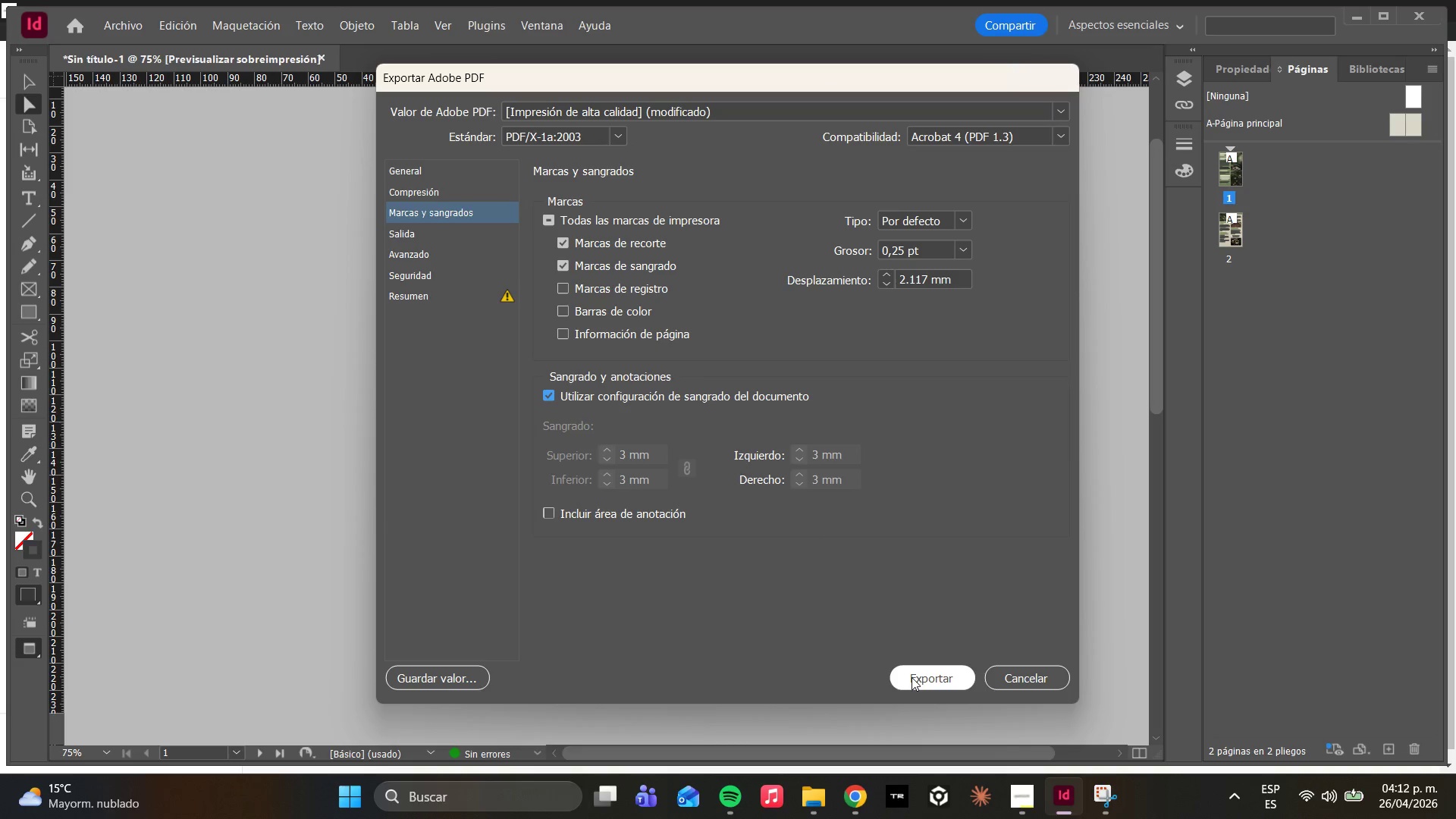 
left_click([913, 677])
 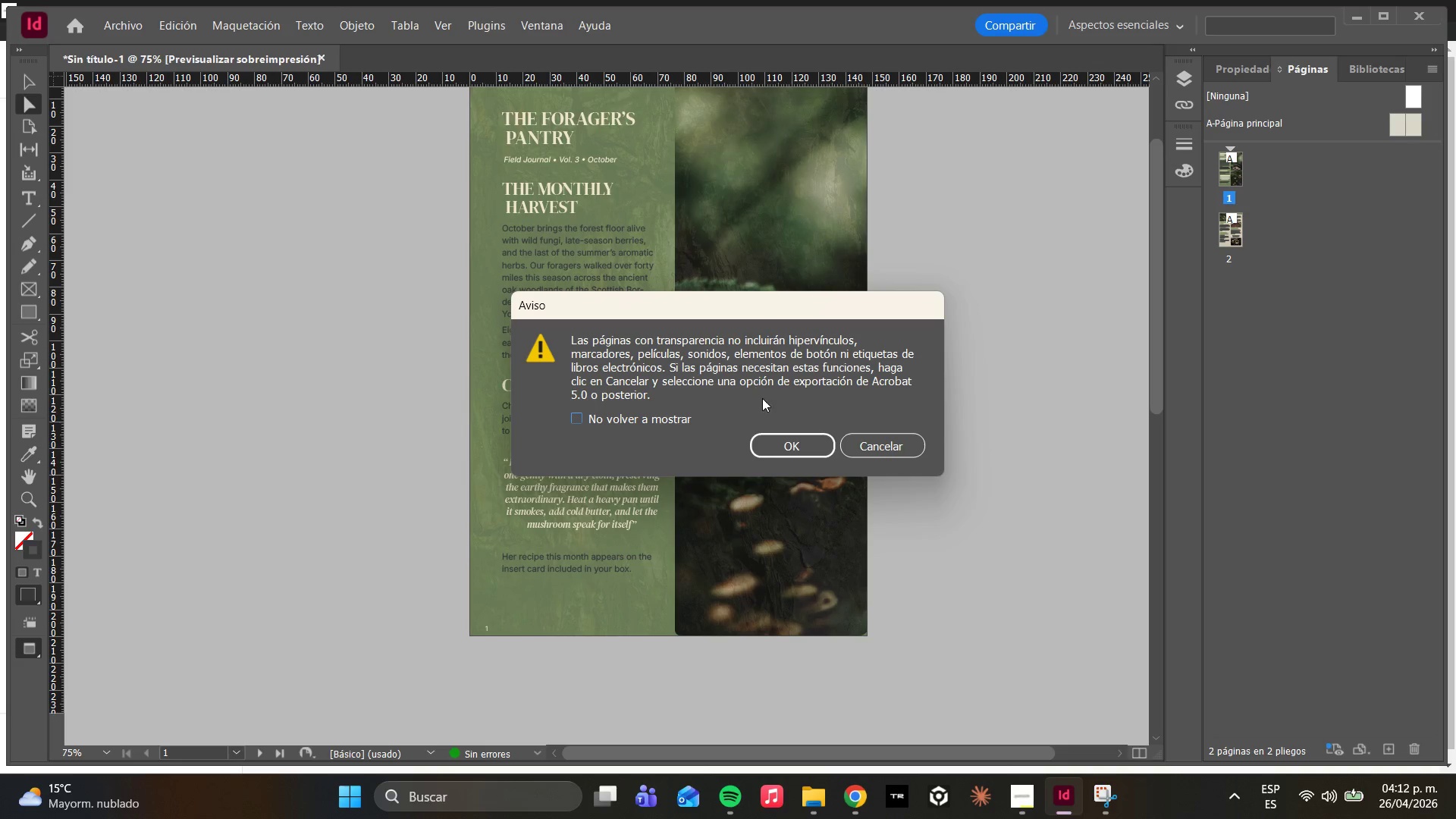 
wait(7.02)
 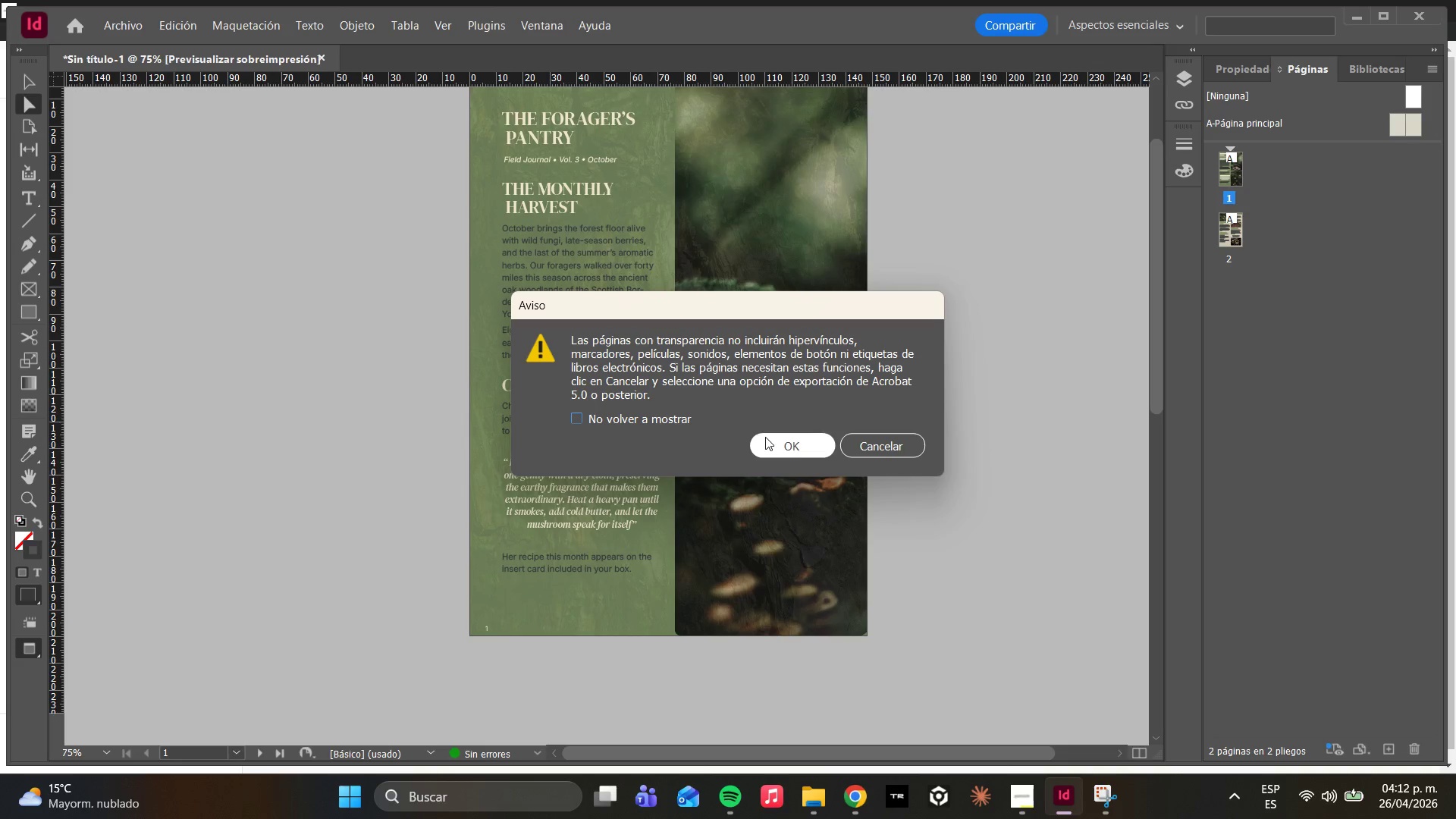 
left_click([785, 438])
 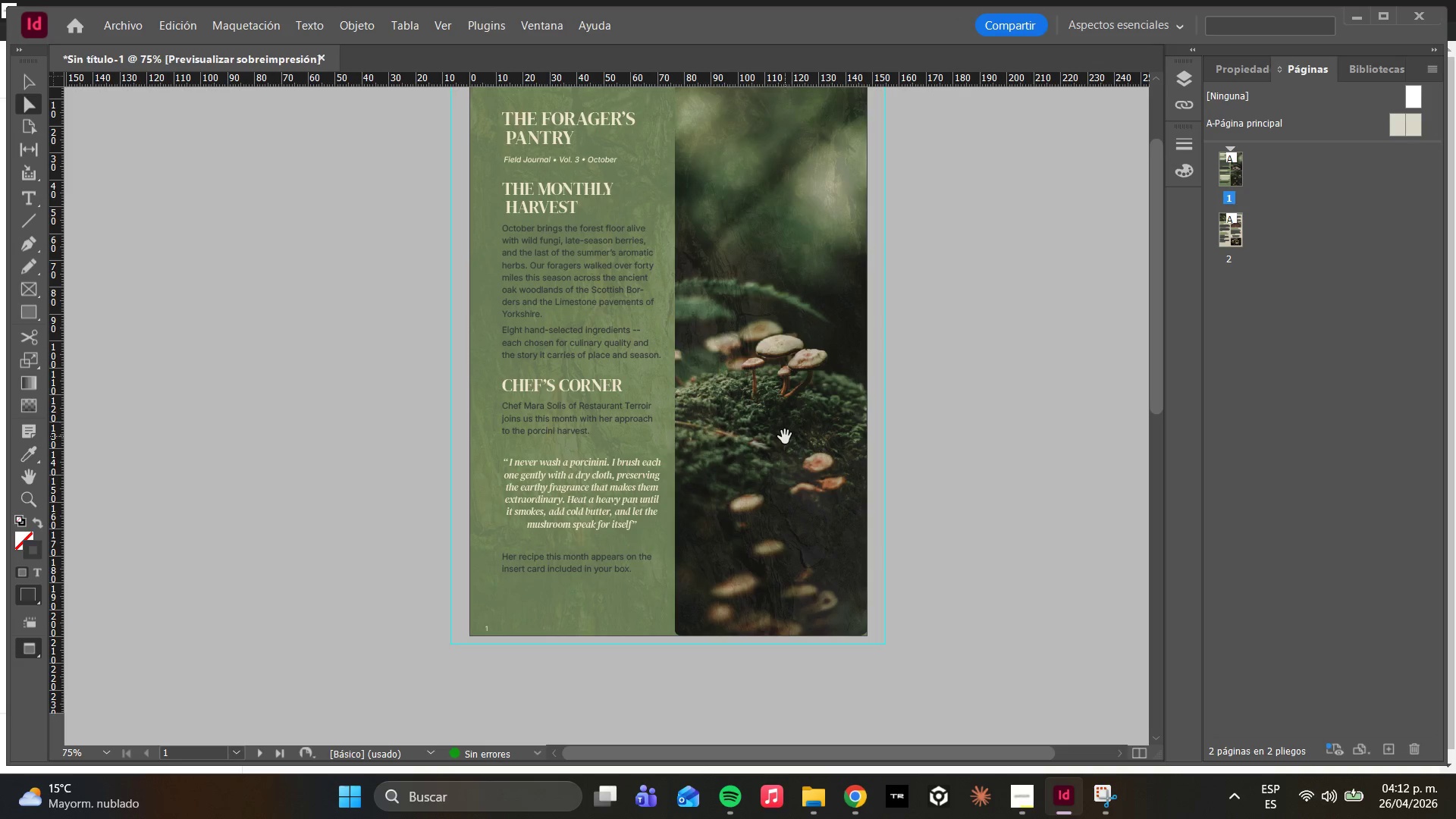 
wait(14.62)
 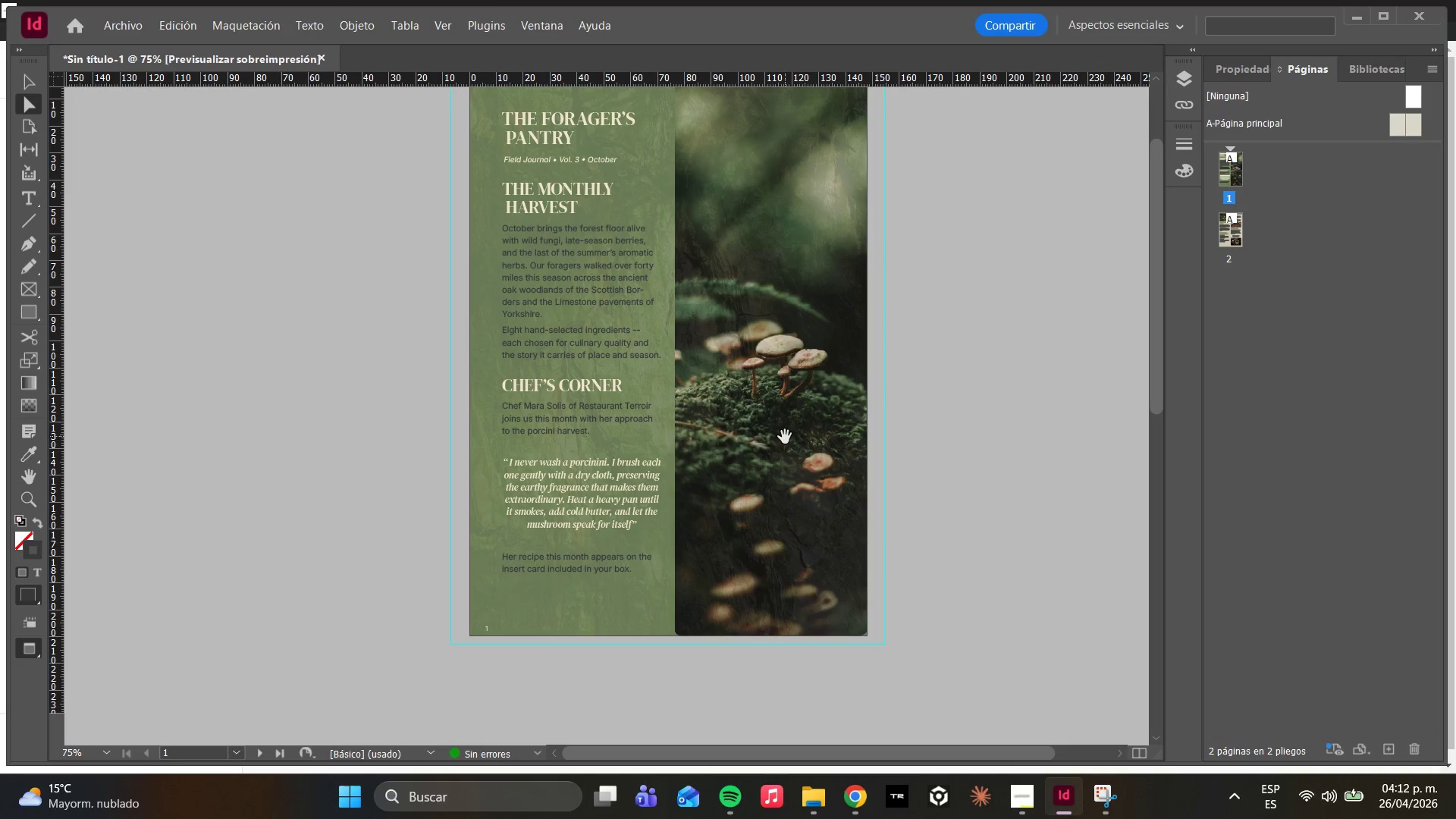 
left_click([820, 810])
 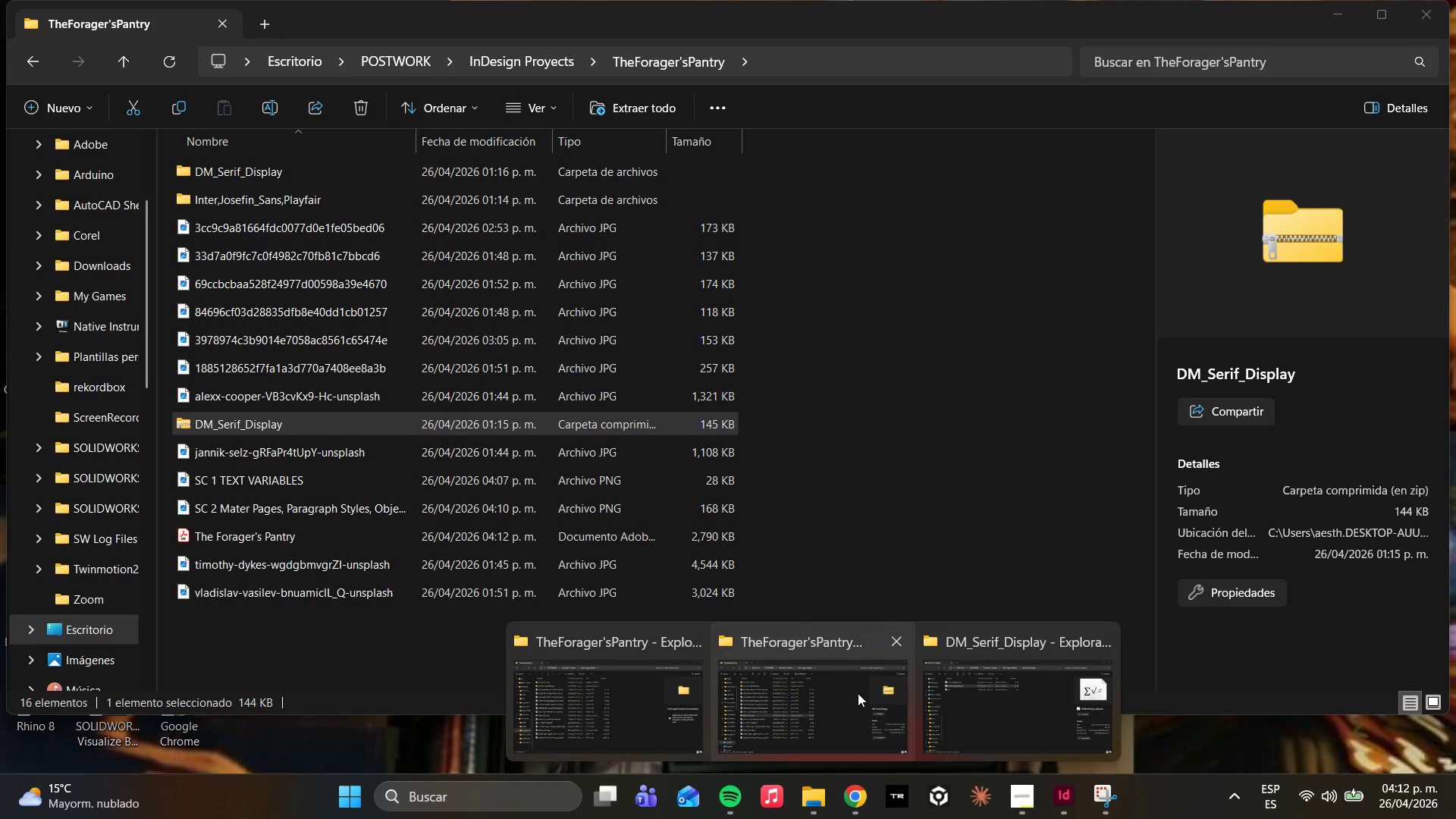 
left_click([858, 693])
 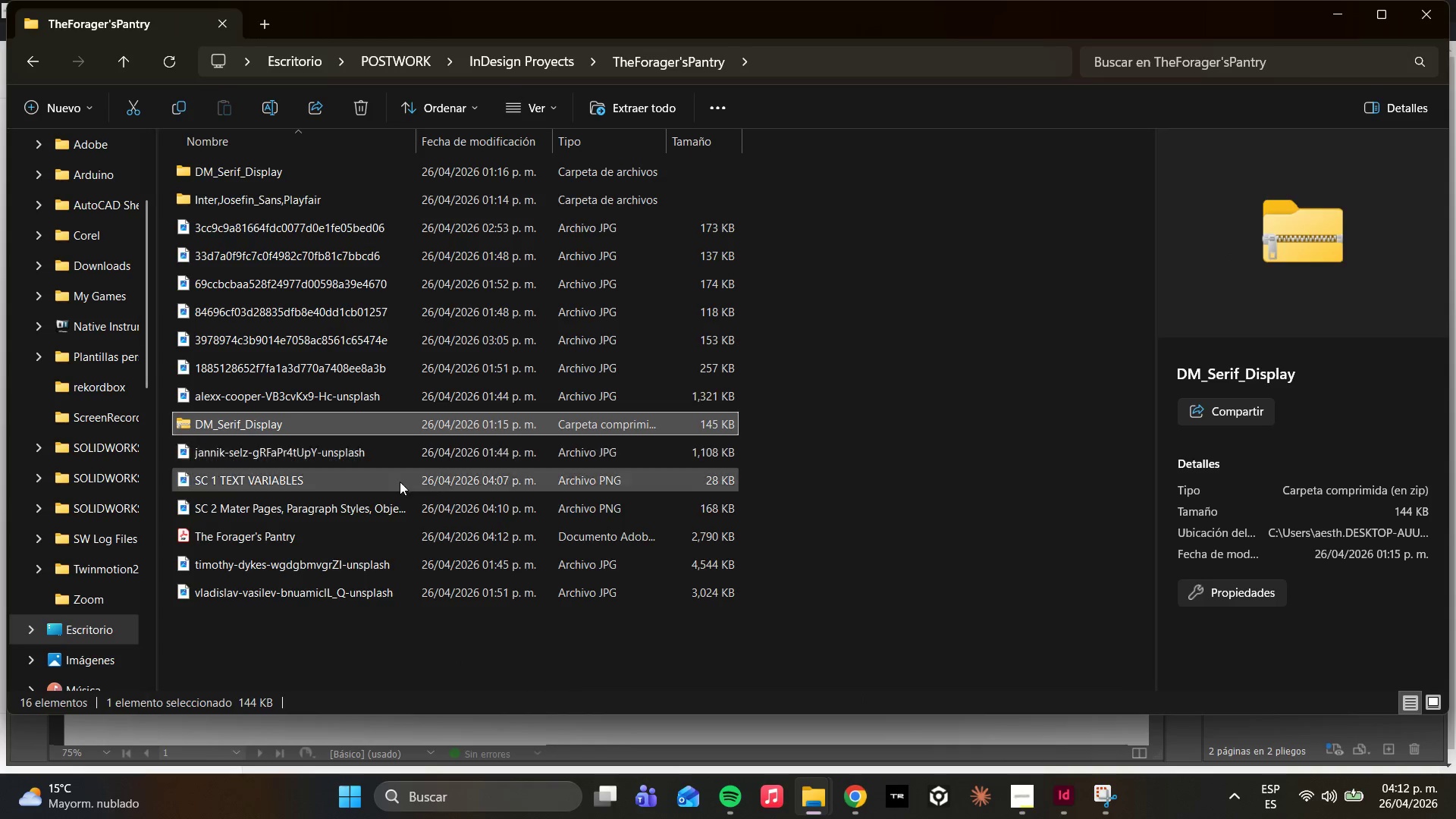 
double_click([330, 544])
 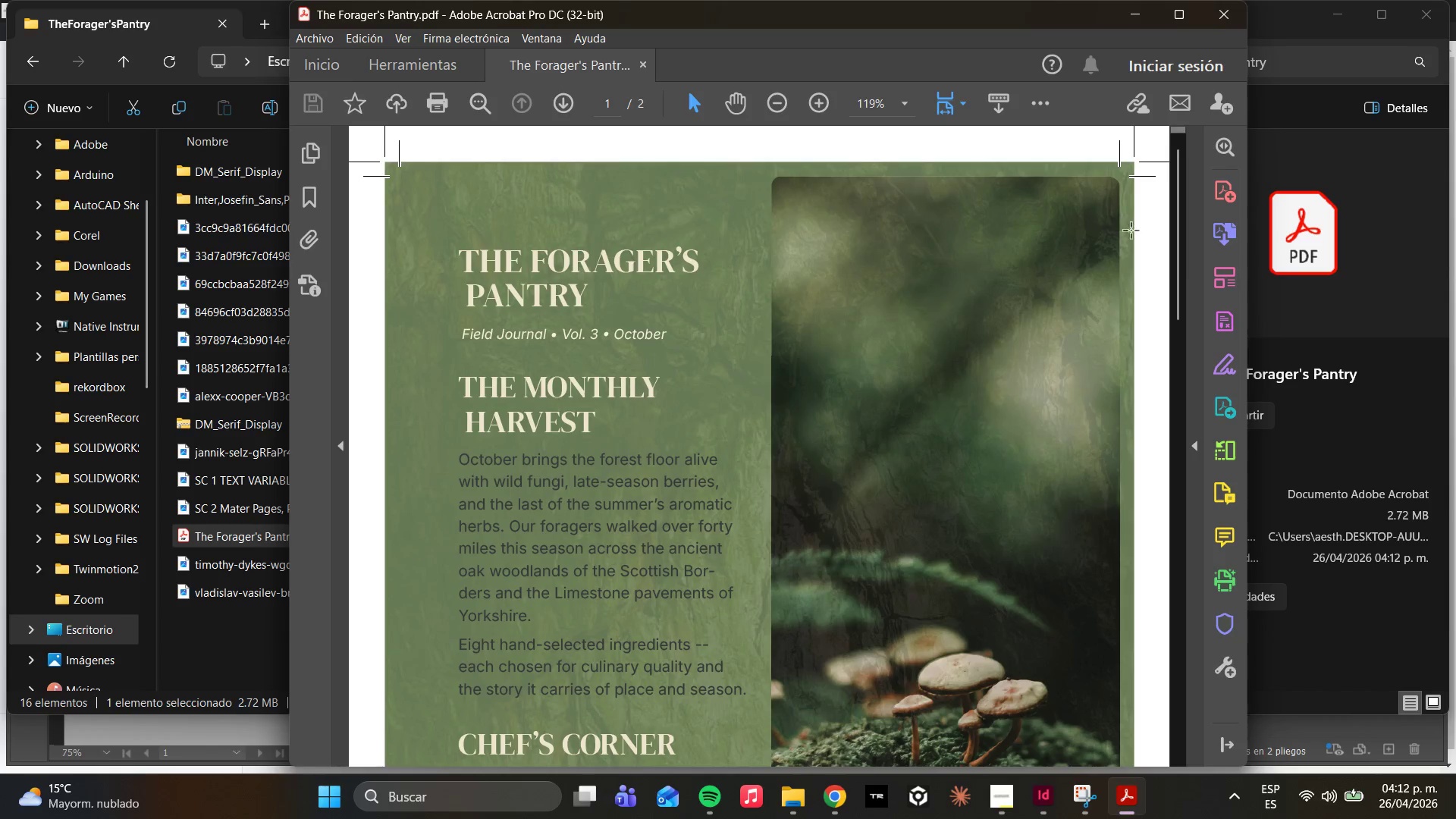 
left_click_drag(start_coordinate=[1177, 279], to_coordinate=[1191, 728])
 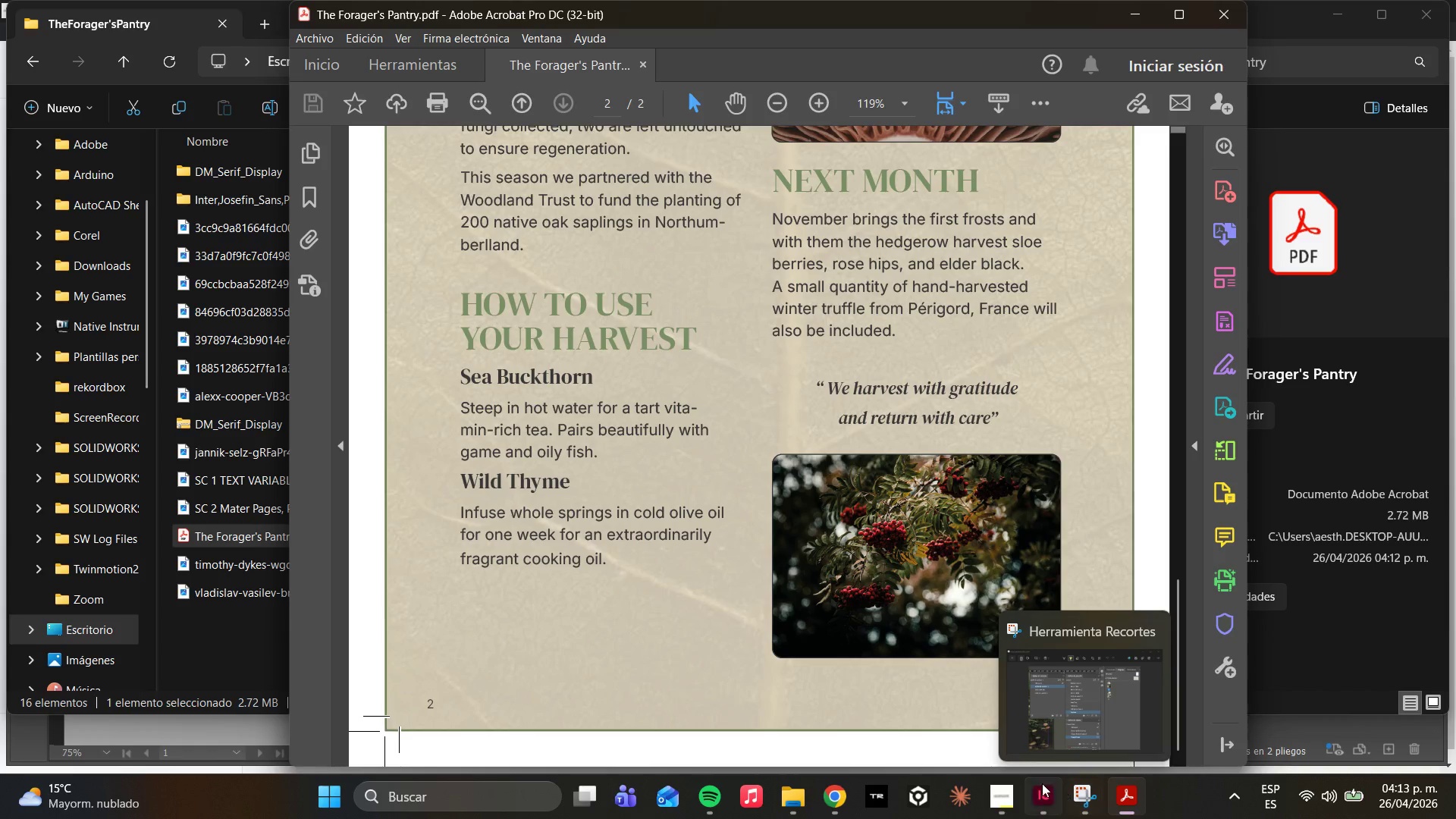 
left_click([1039, 783])
 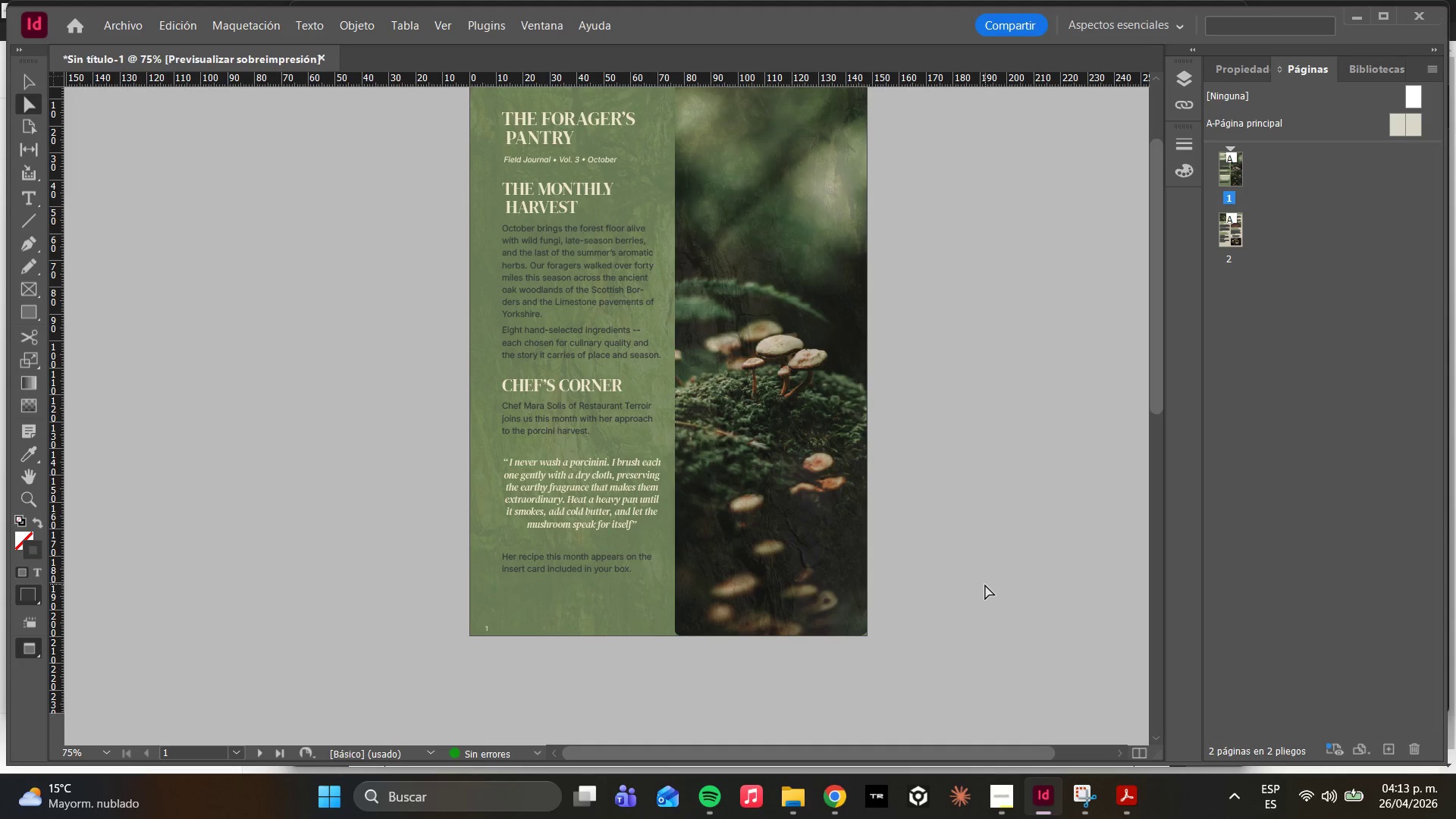 
left_click([105, 31])
 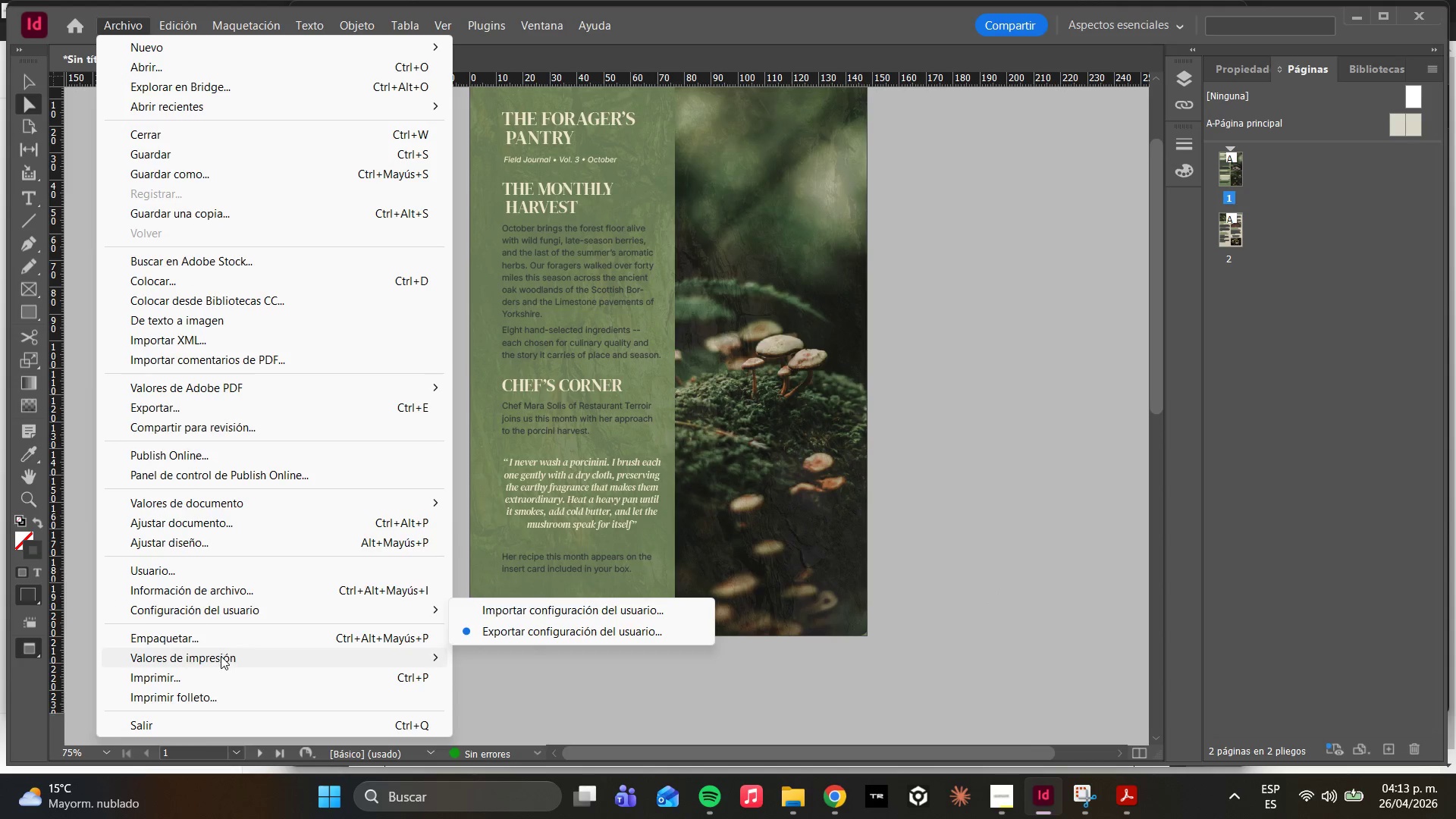 
left_click([215, 641])
 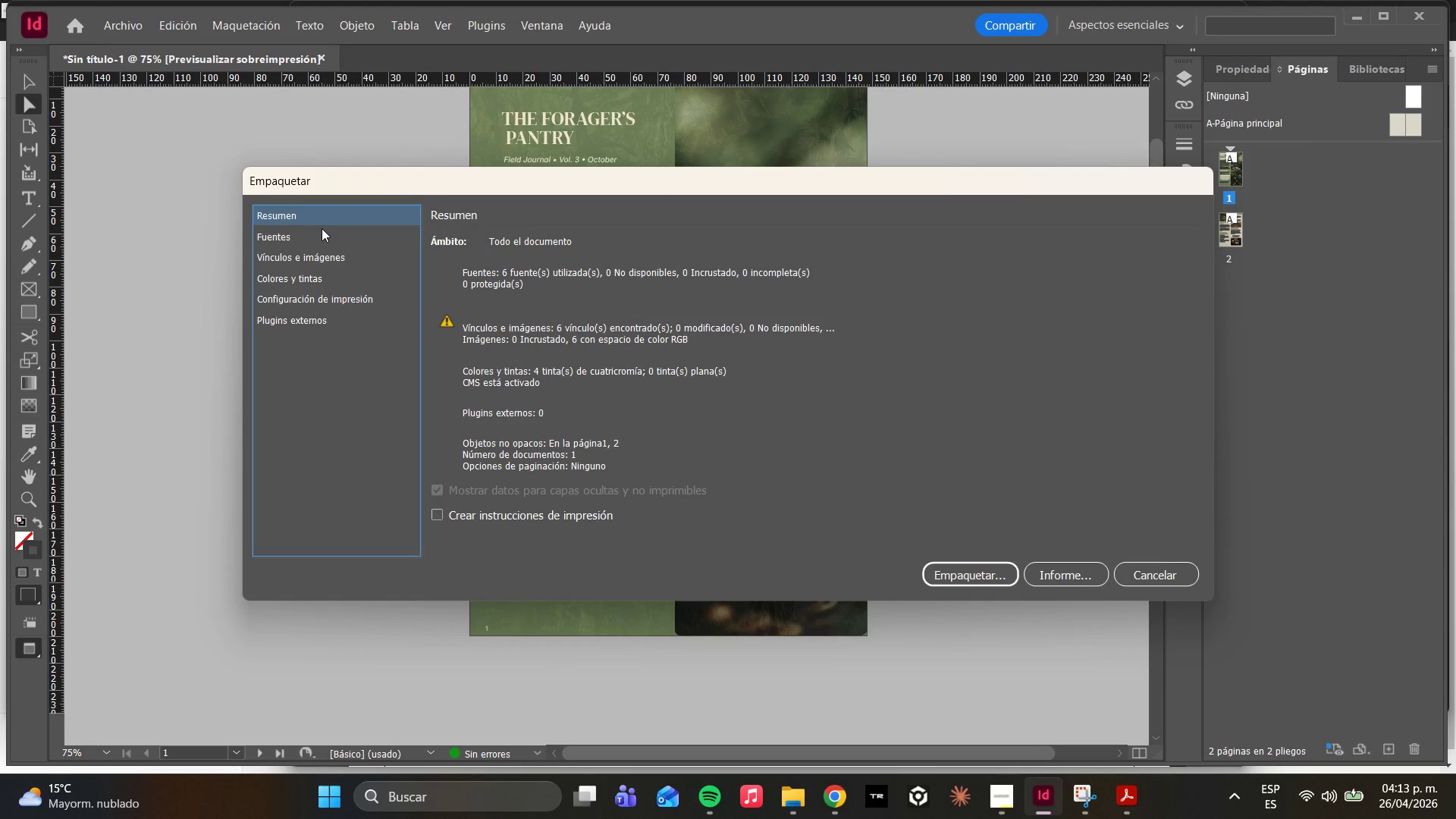 
left_click([300, 256])
 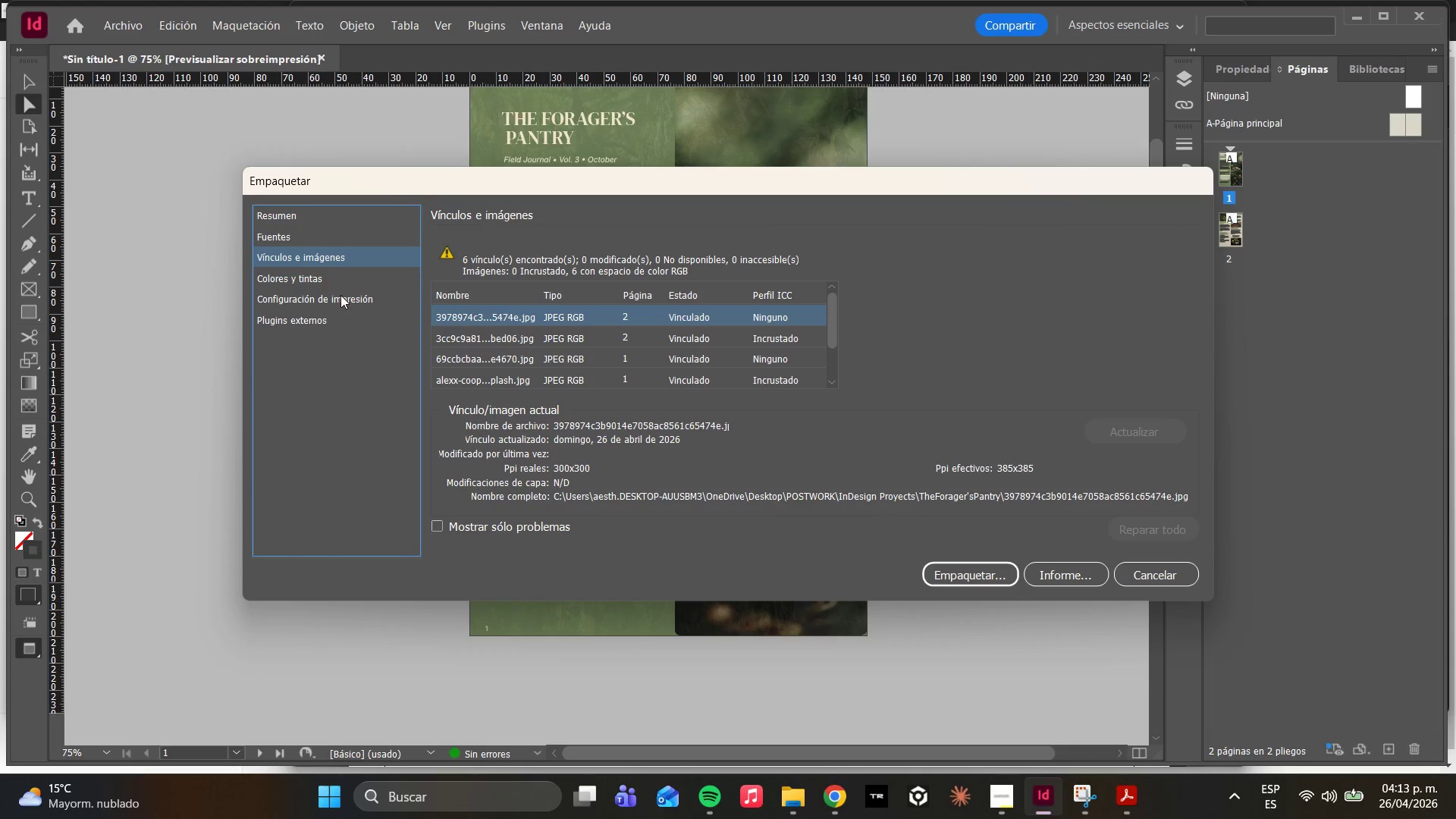 
wait(9.8)
 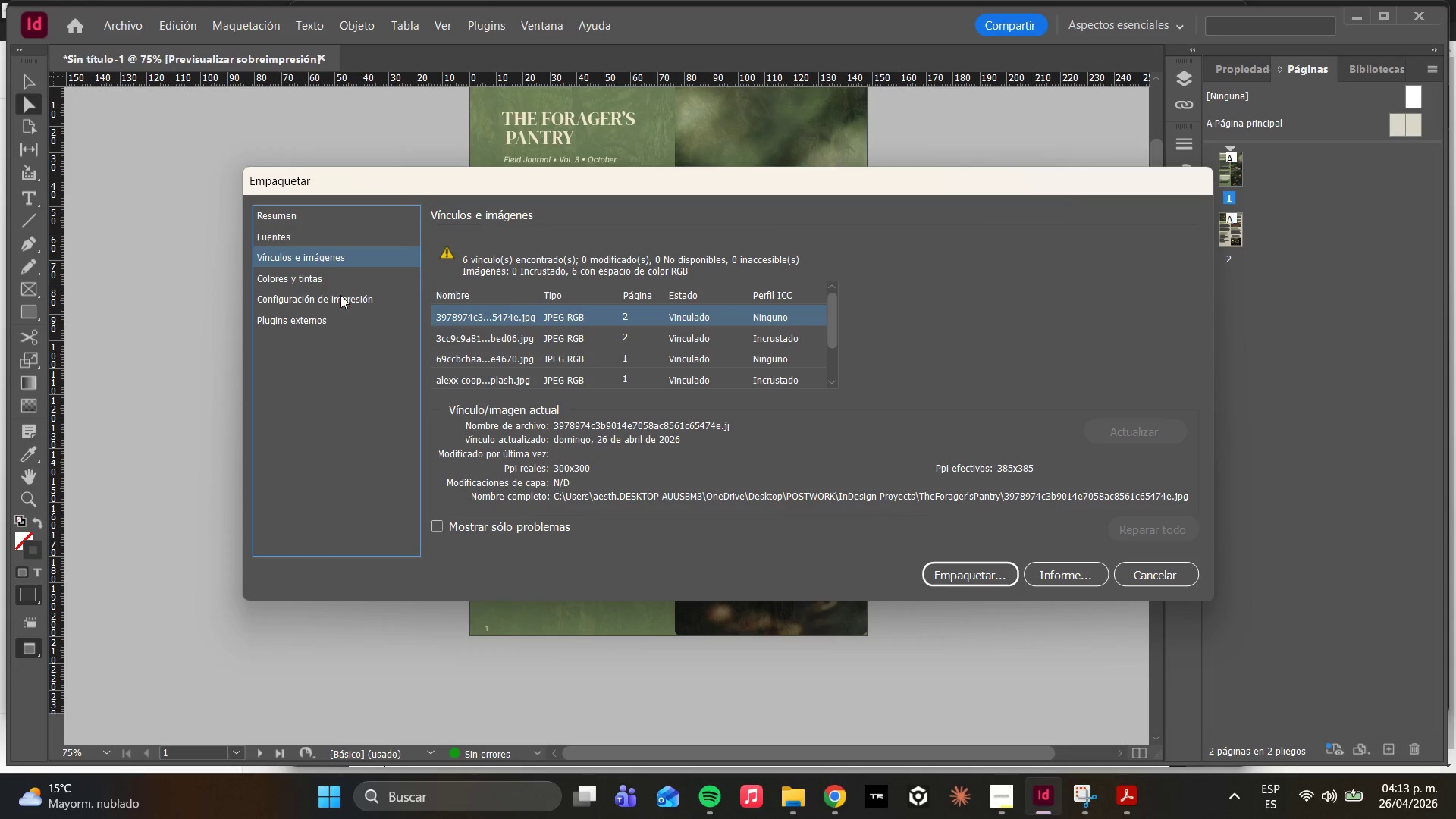 
left_click([271, 278])
 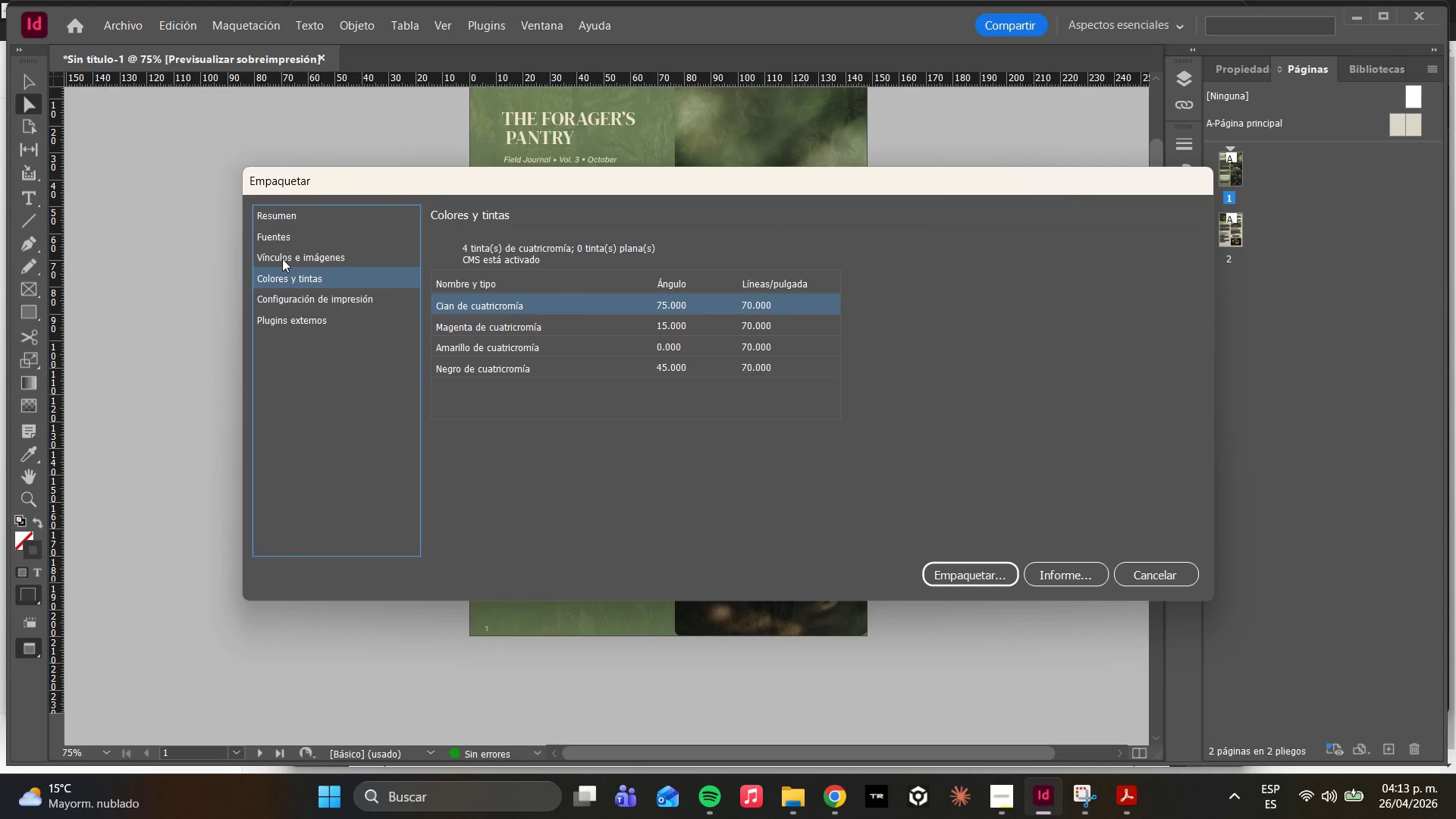 
left_click([276, 232])
 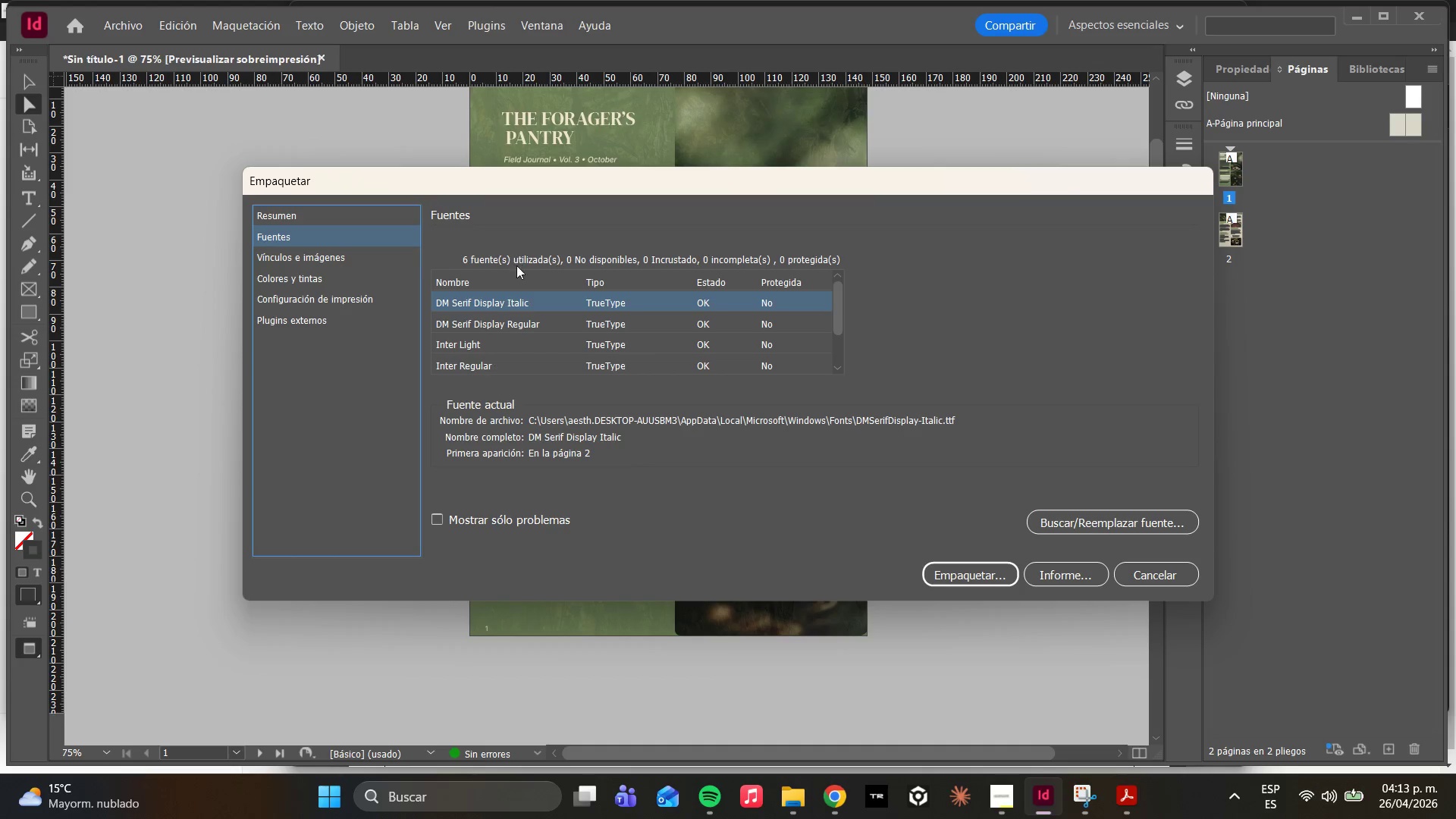 
scroll: coordinate [539, 334], scroll_direction: down, amount: 2.0
 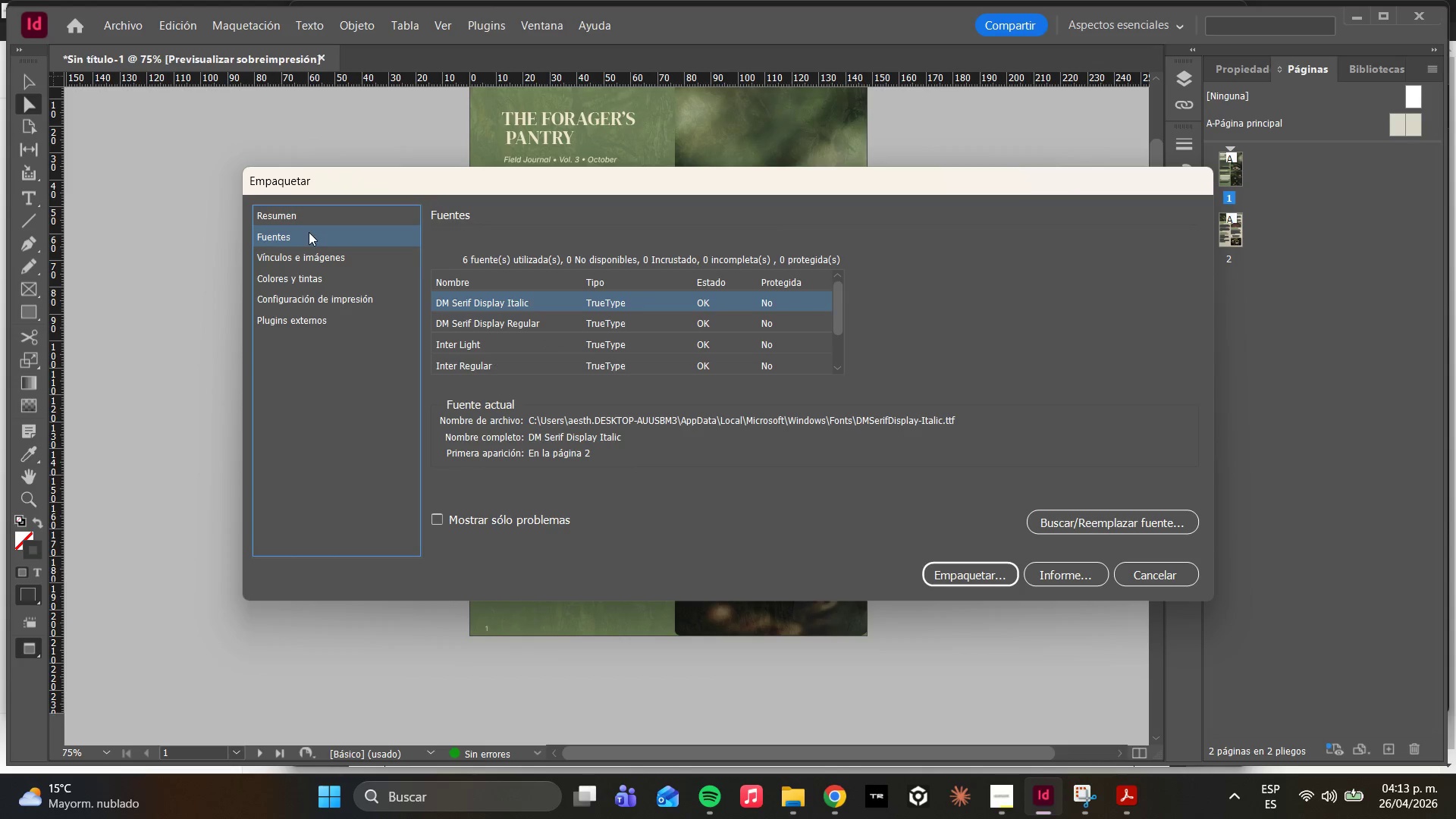 
left_click([290, 217])
 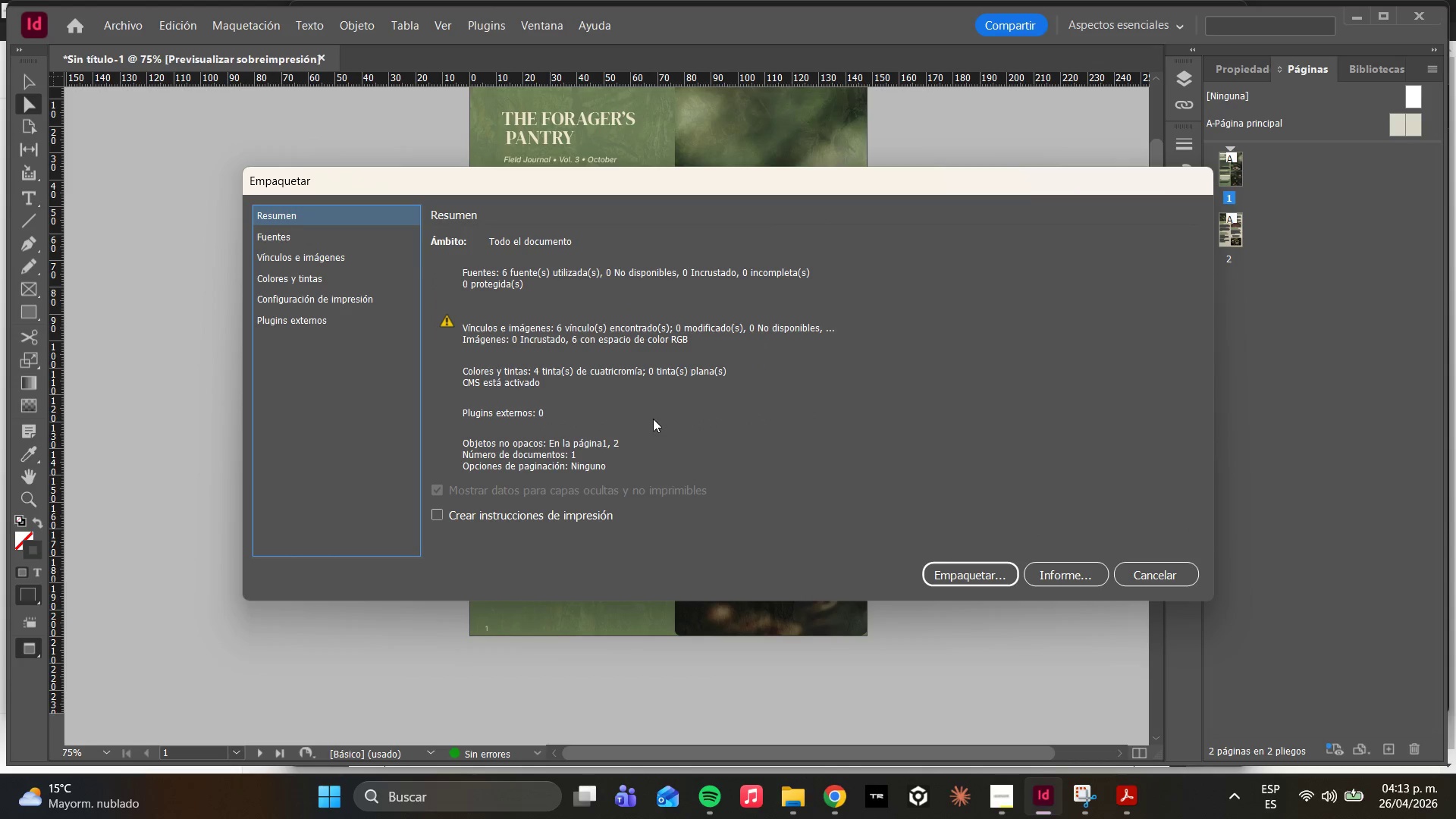 
scroll: coordinate [601, 421], scroll_direction: down, amount: 3.0
 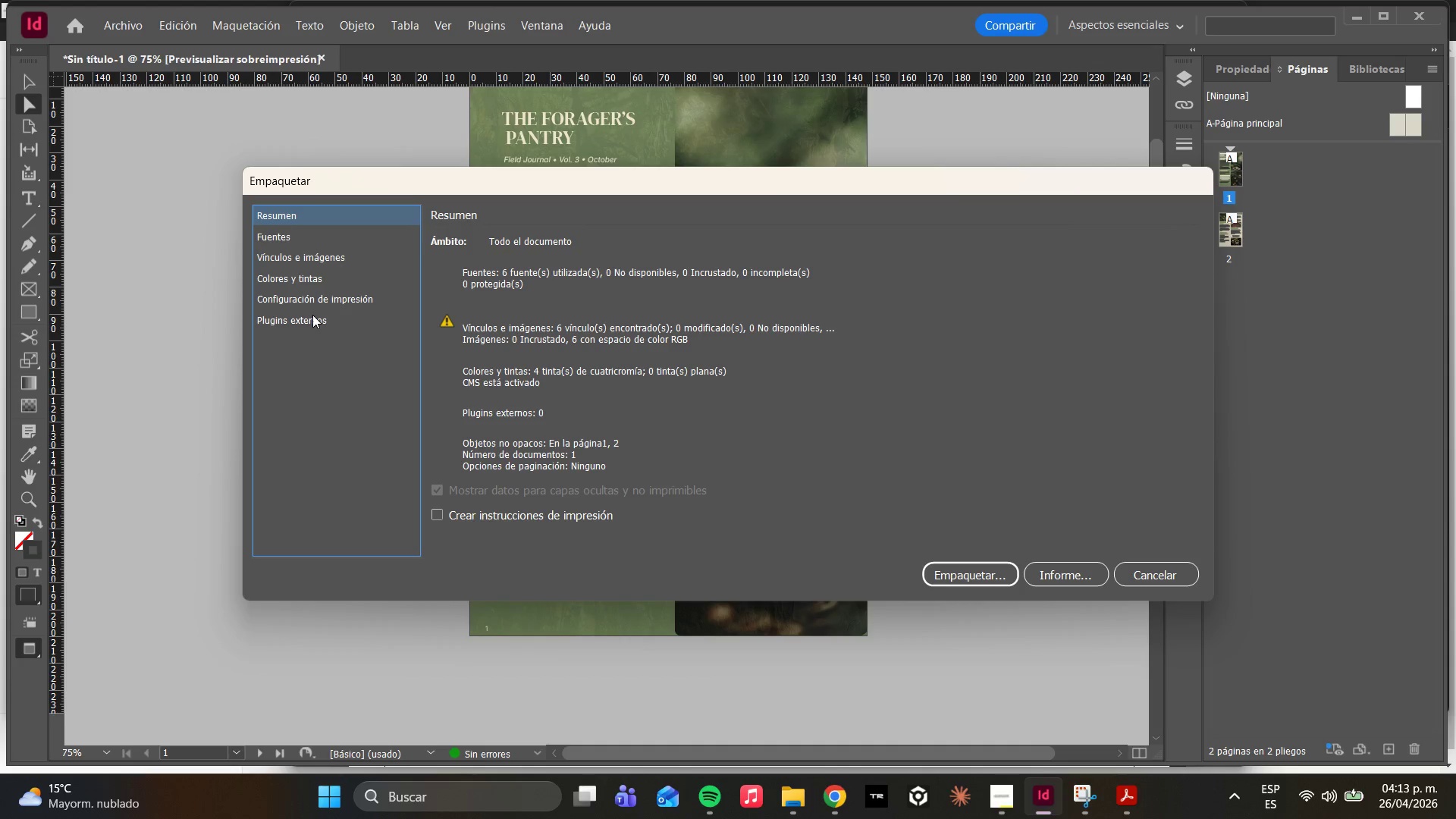 
left_click([315, 307])
 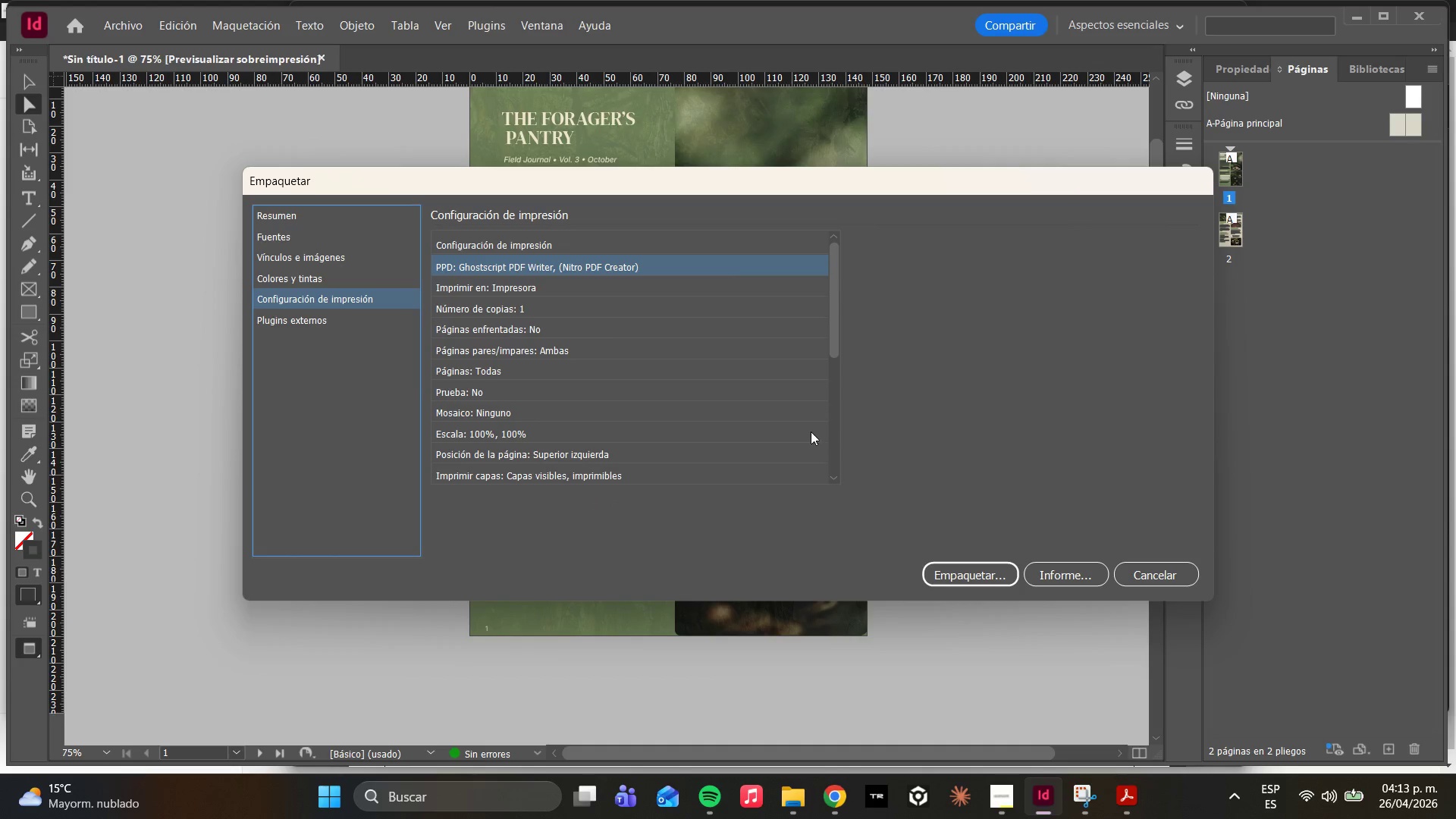 
scroll: coordinate [632, 362], scroll_direction: down, amount: 6.0
 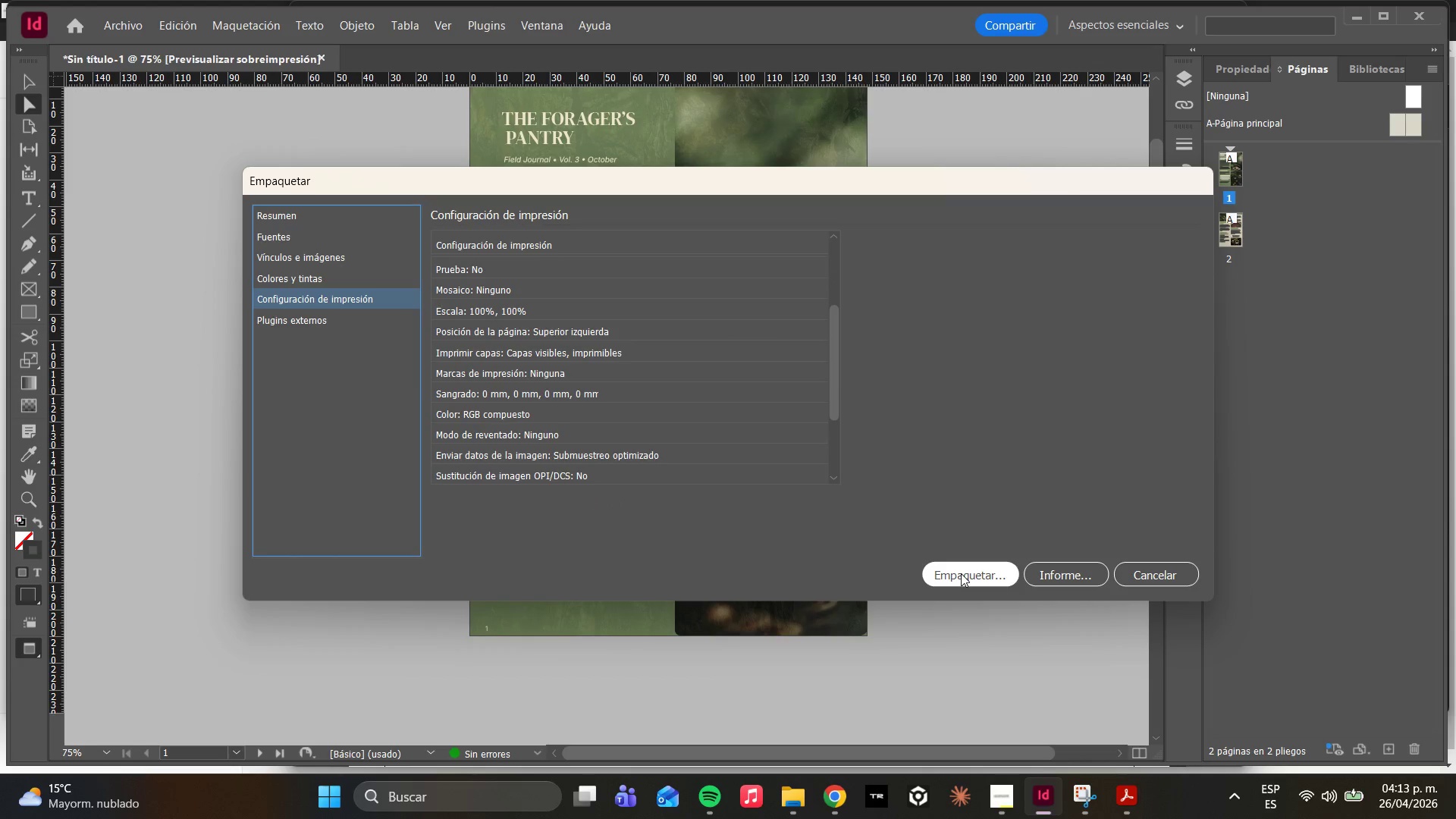 
left_click([961, 573])
 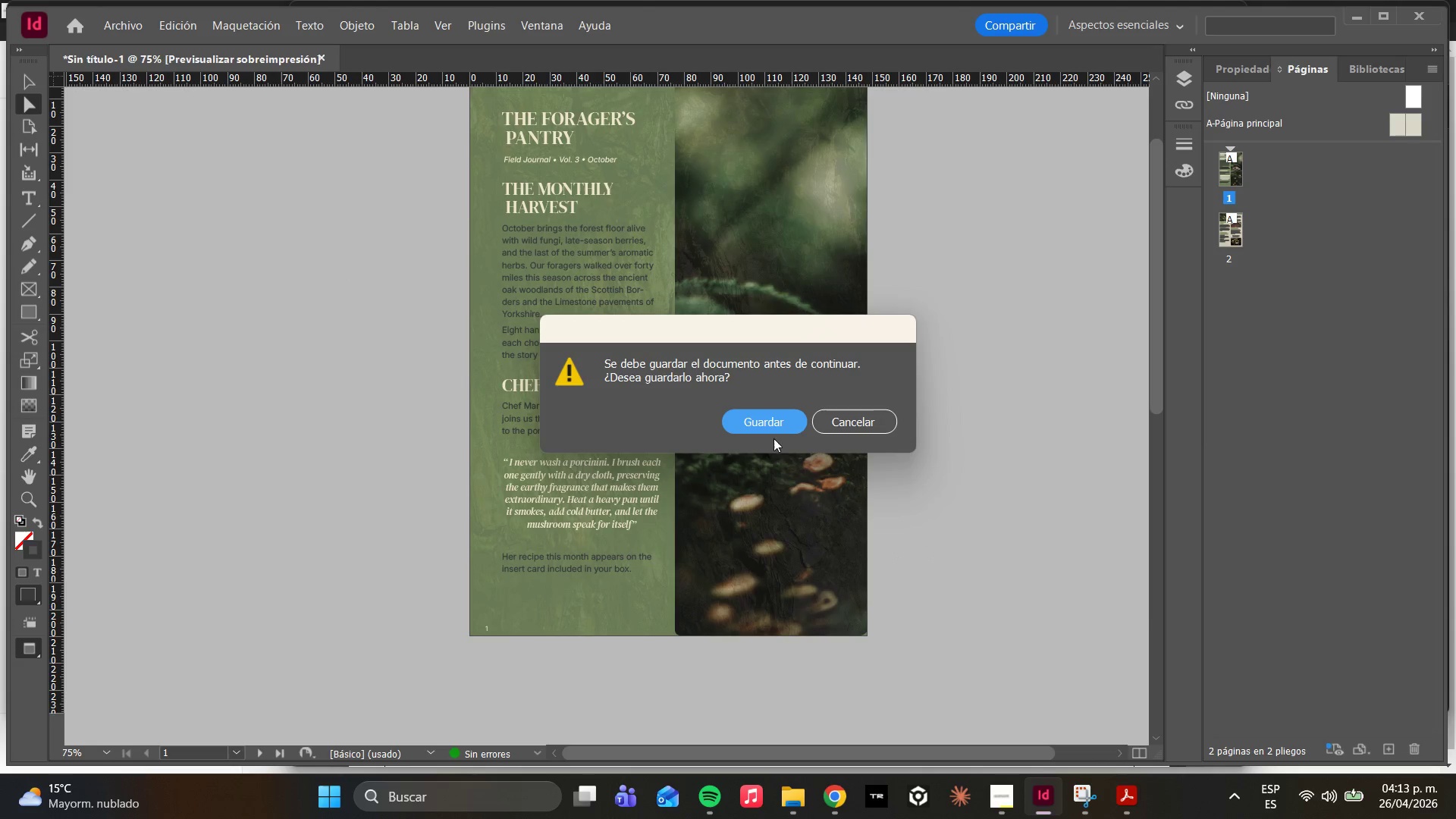 
left_click([763, 422])
 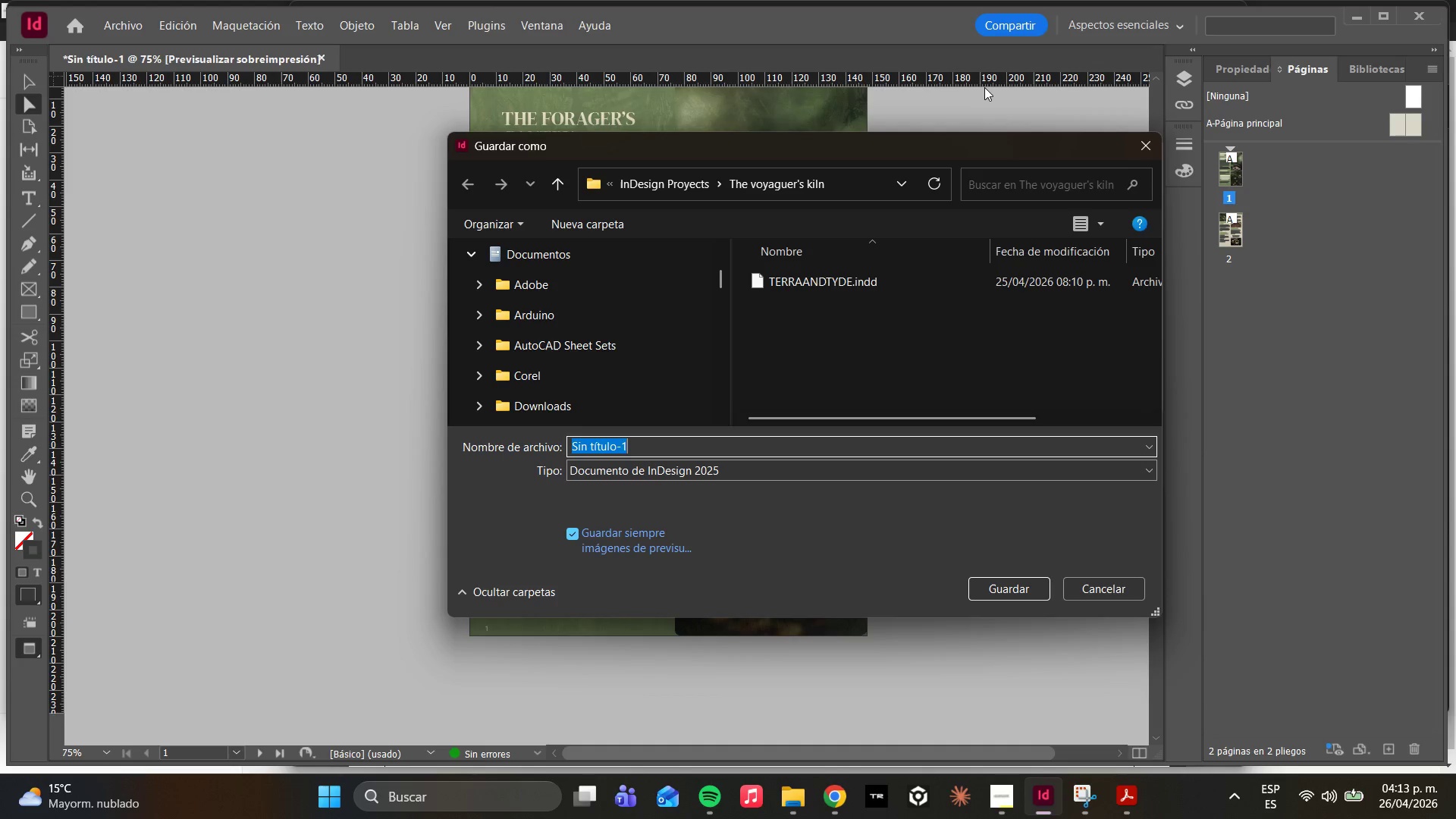 
left_click([660, 183])
 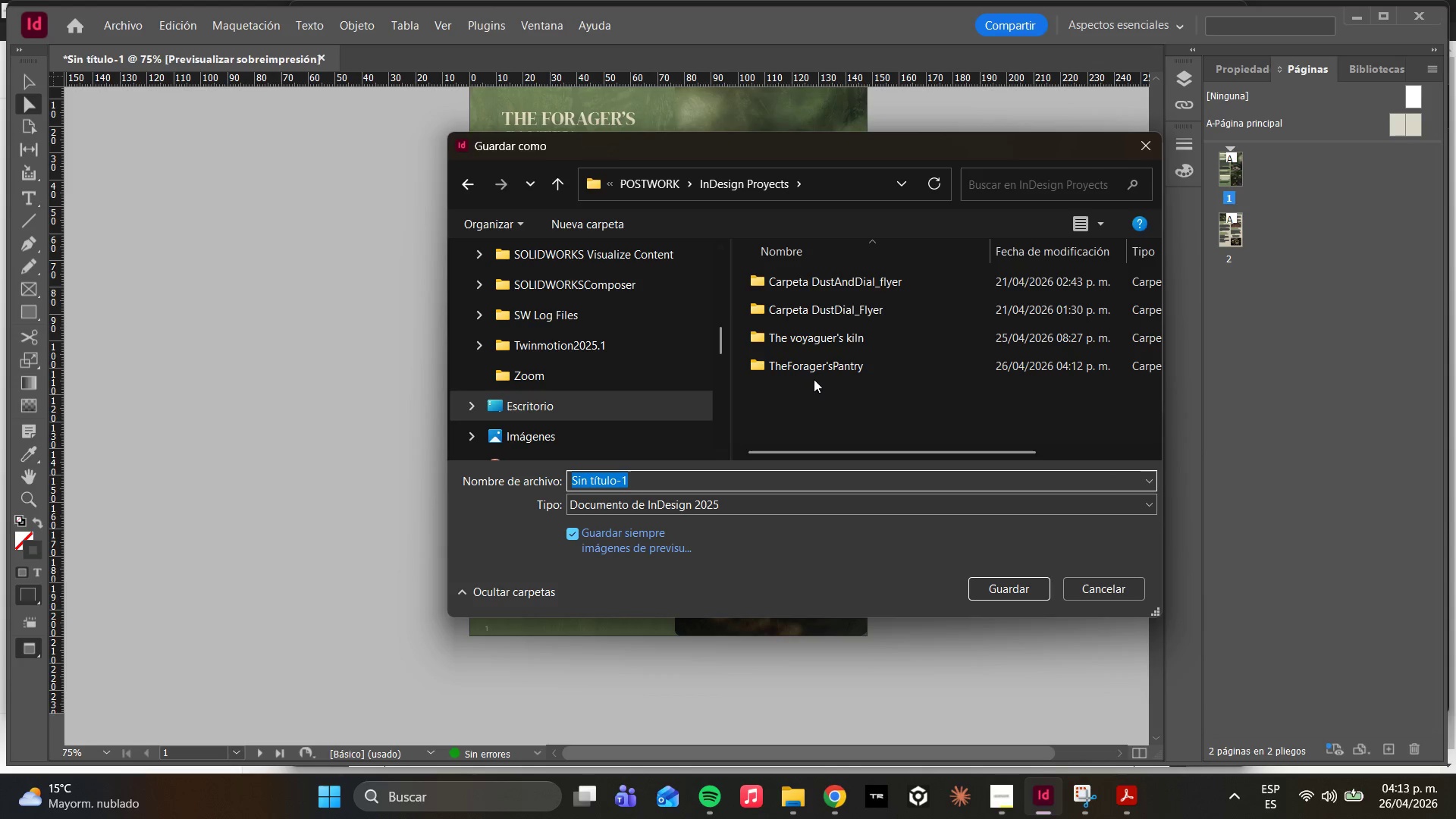 
left_click([799, 366])
 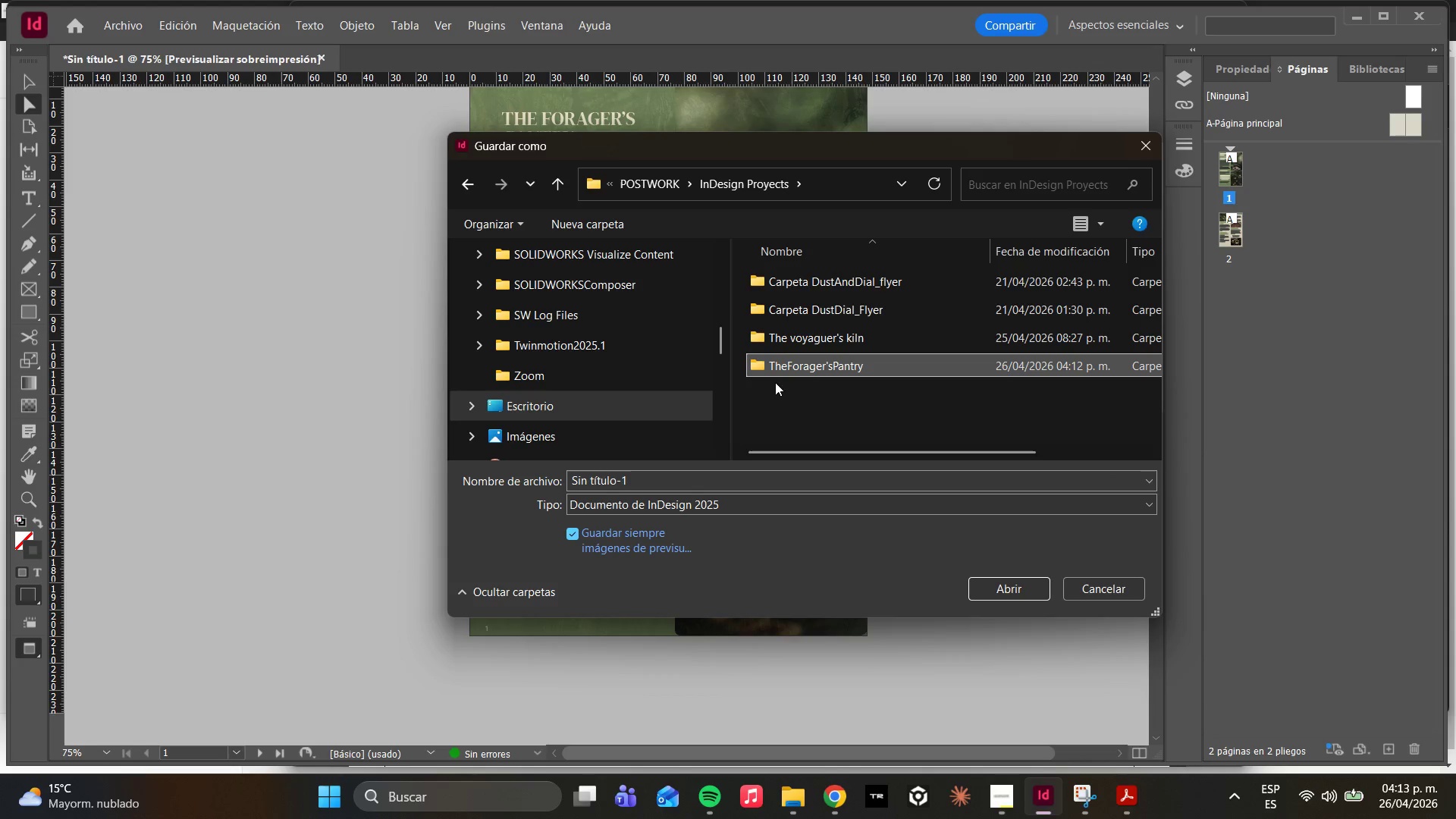 
double_click([780, 364])
 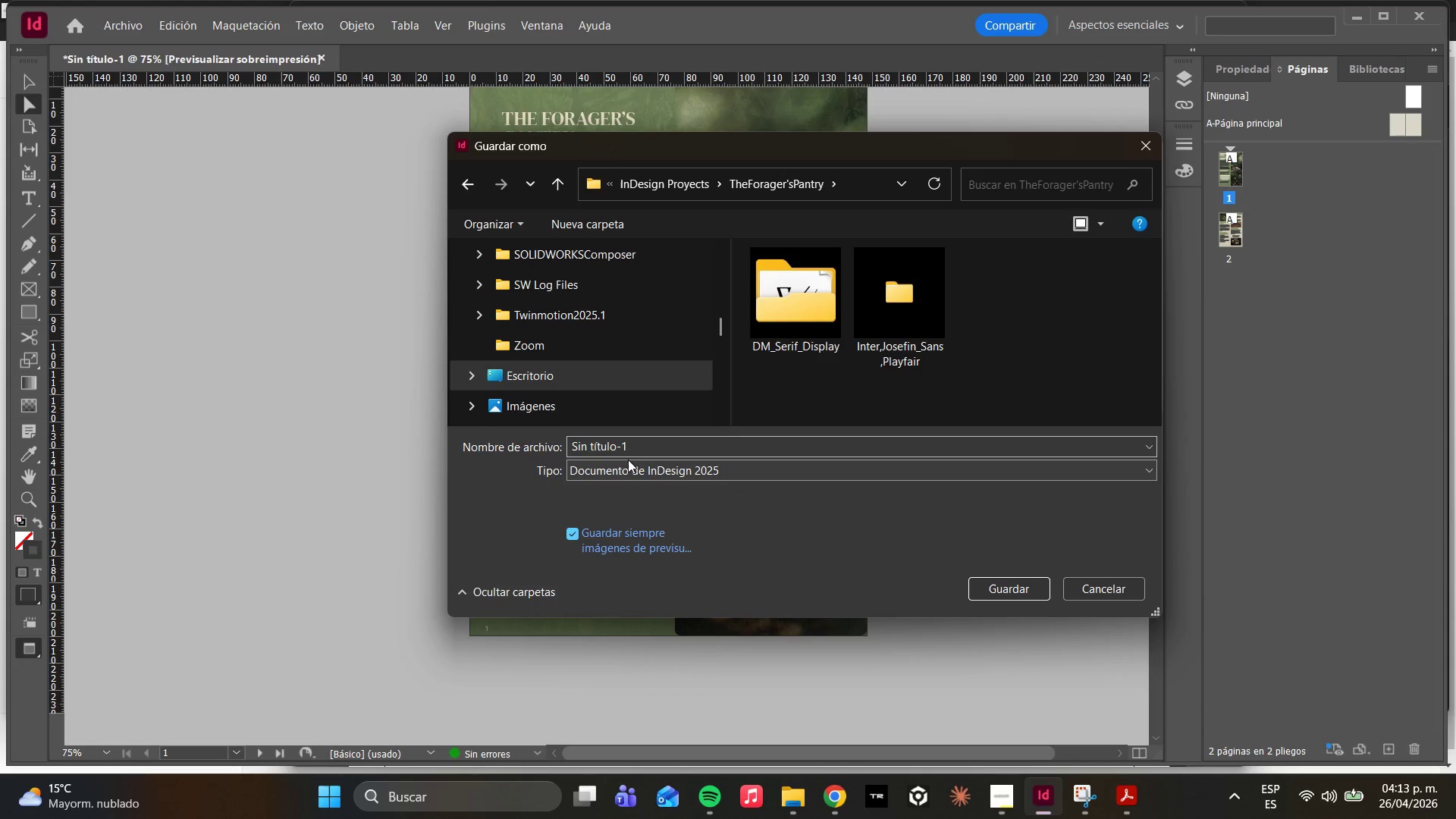 
left_click_drag(start_coordinate=[643, 450], to_coordinate=[541, 459])
 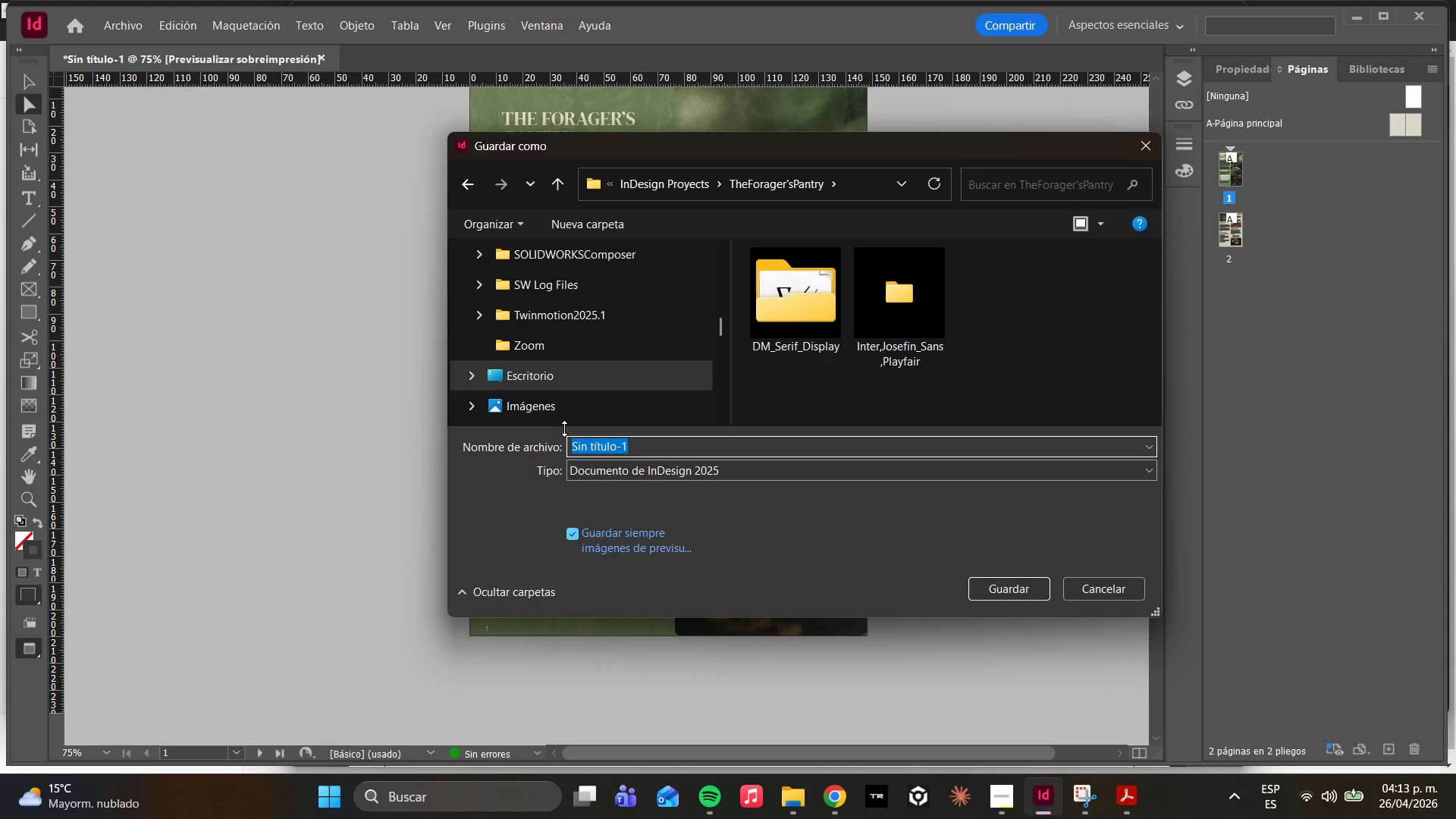 
type(fo)
key(Backspace)
key(Backspace)
type(The Forager[s Pantry INDD)
 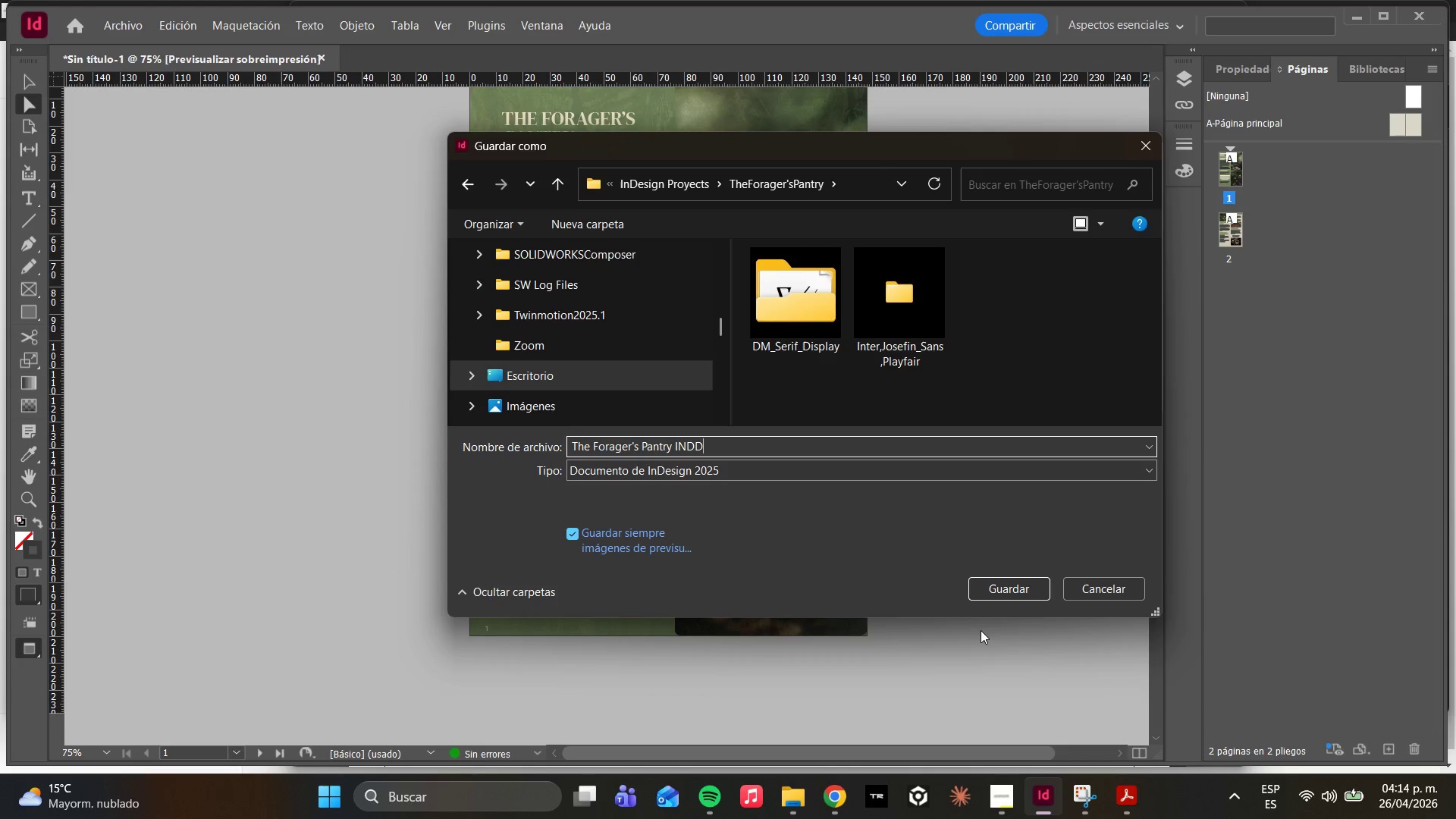 
left_click([997, 592])
 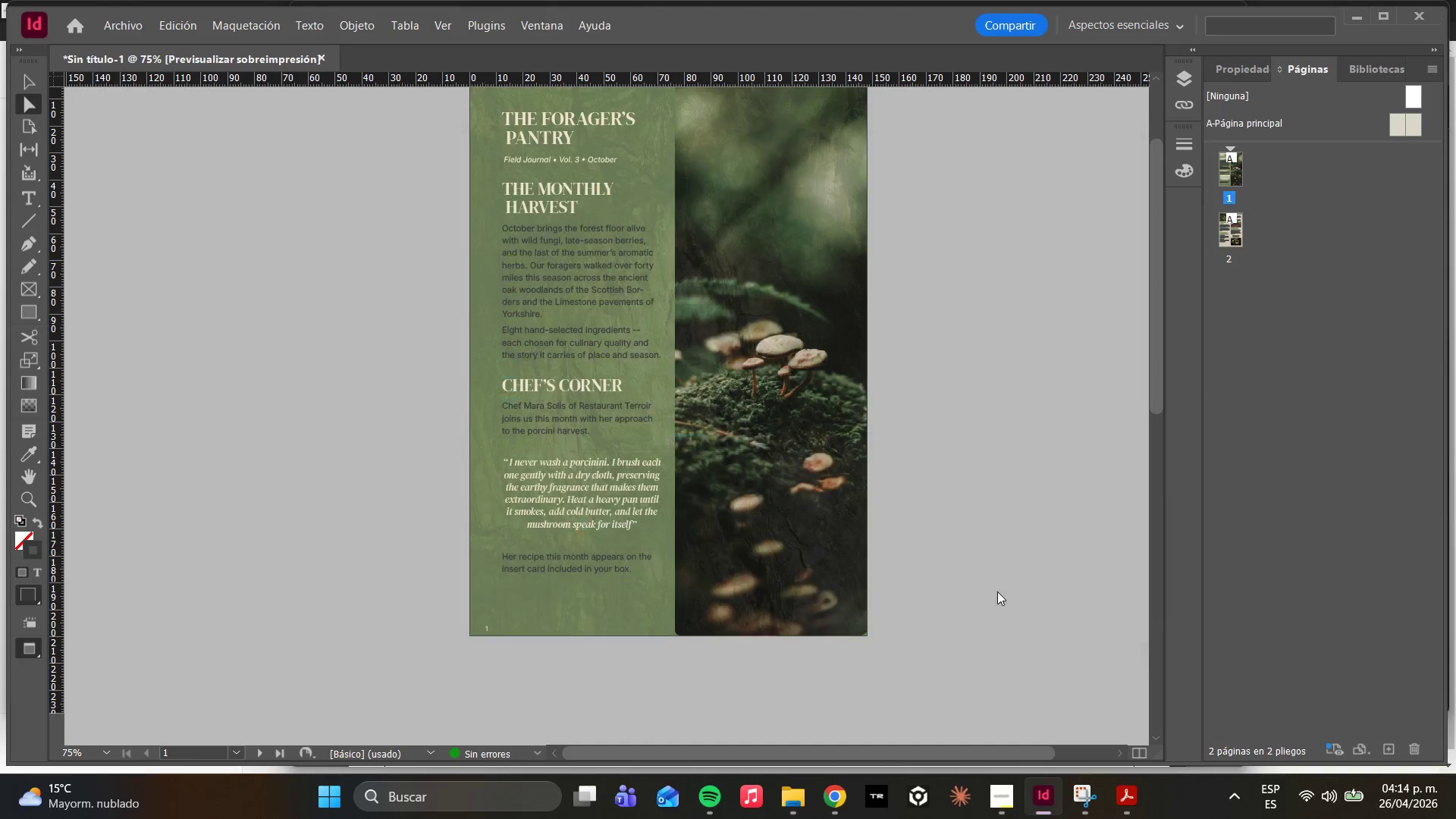 
mouse_move([985, 552])
 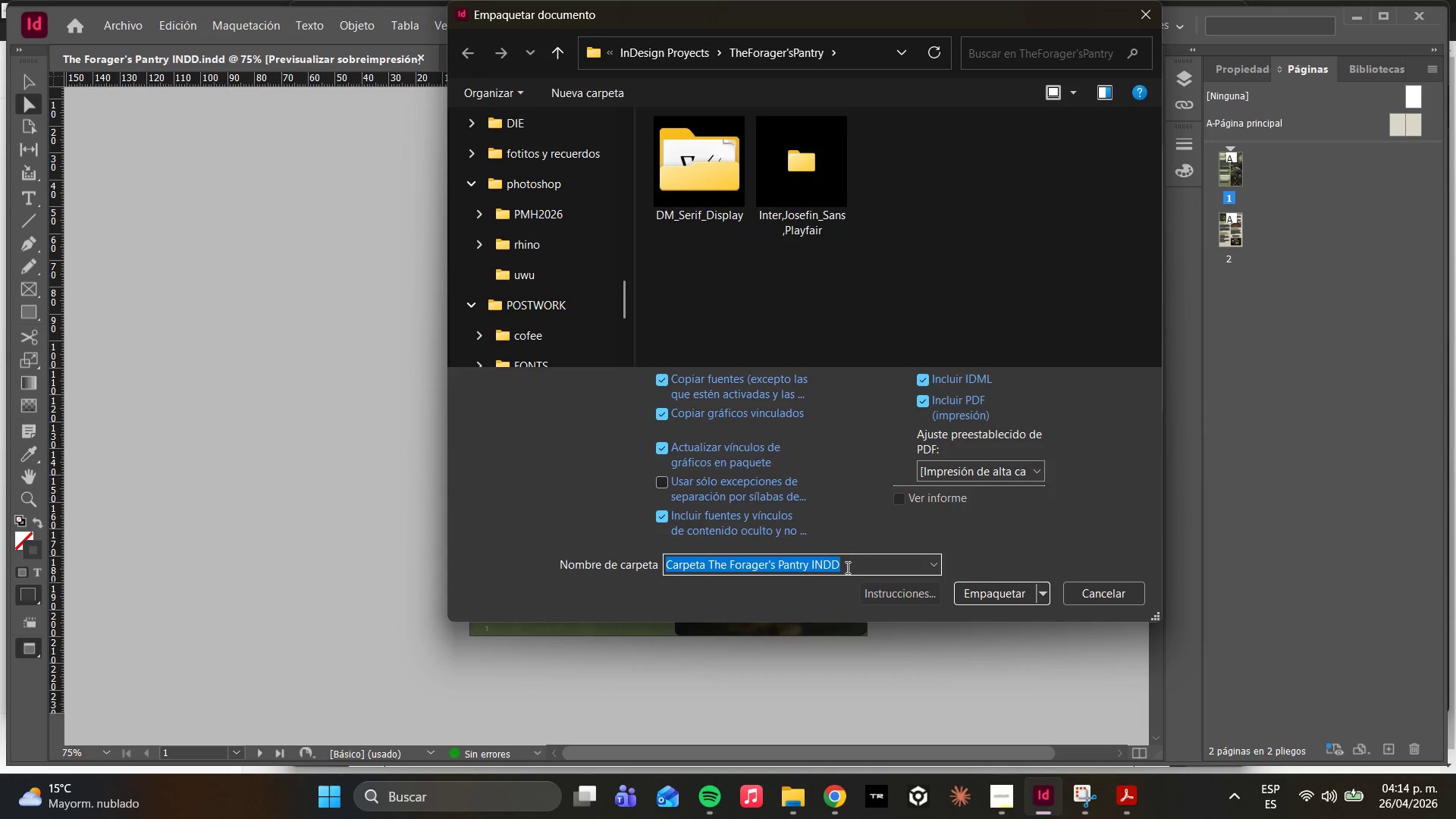 
left_click([858, 567])
 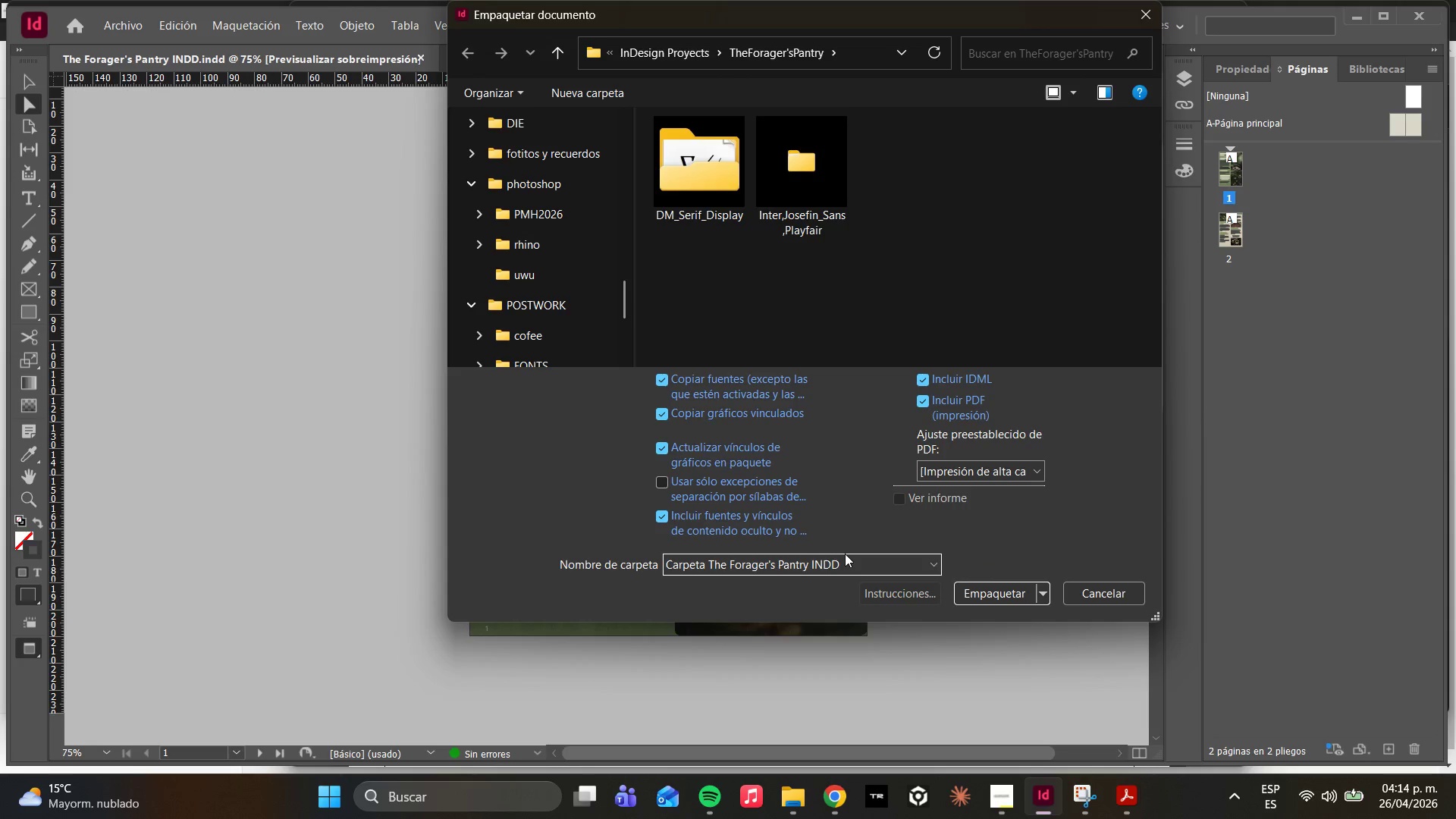 
left_click_drag(start_coordinate=[845, 554], to_coordinate=[814, 560])
 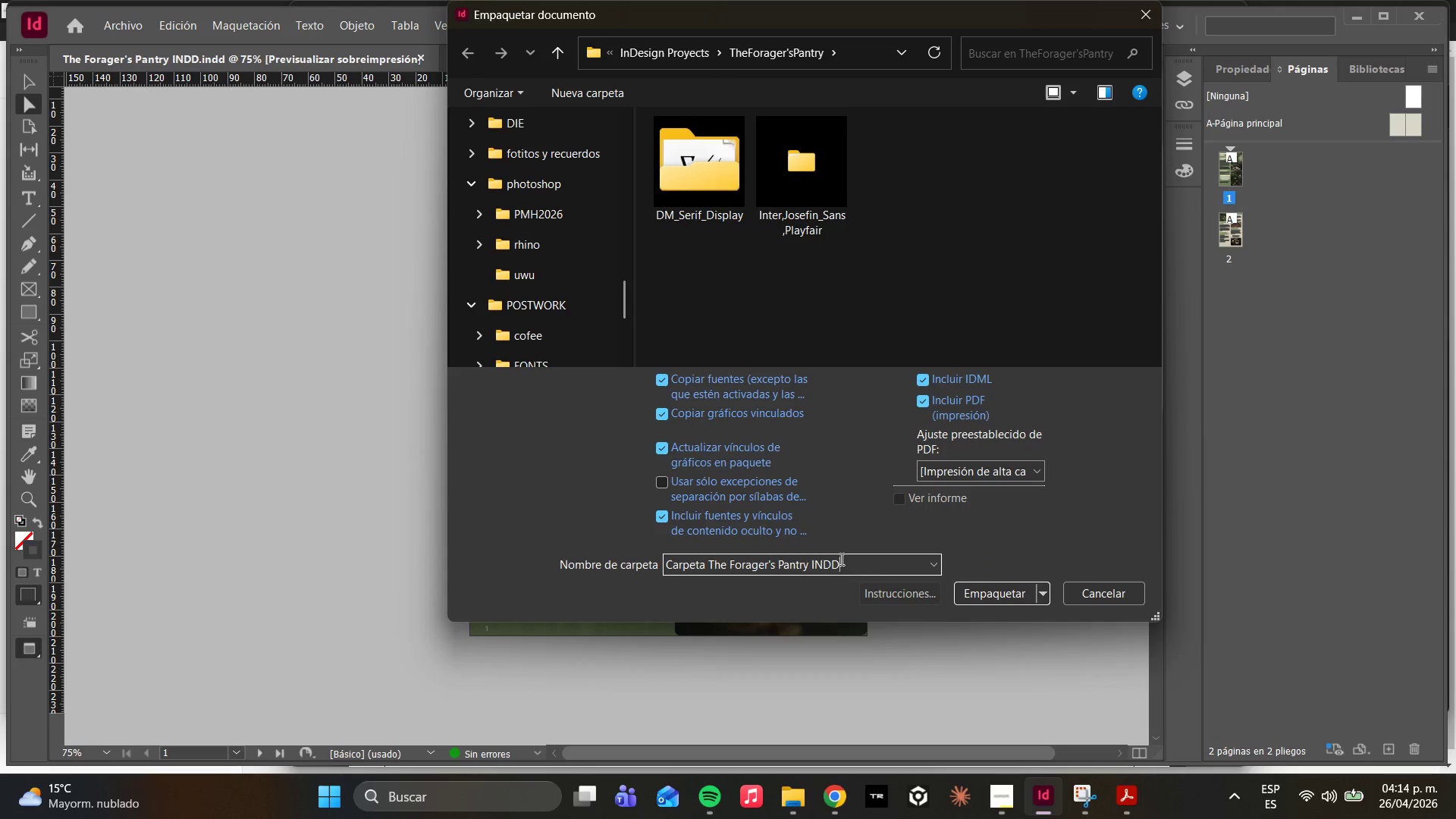 
left_click_drag(start_coordinate=[840, 559], to_coordinate=[811, 560])
 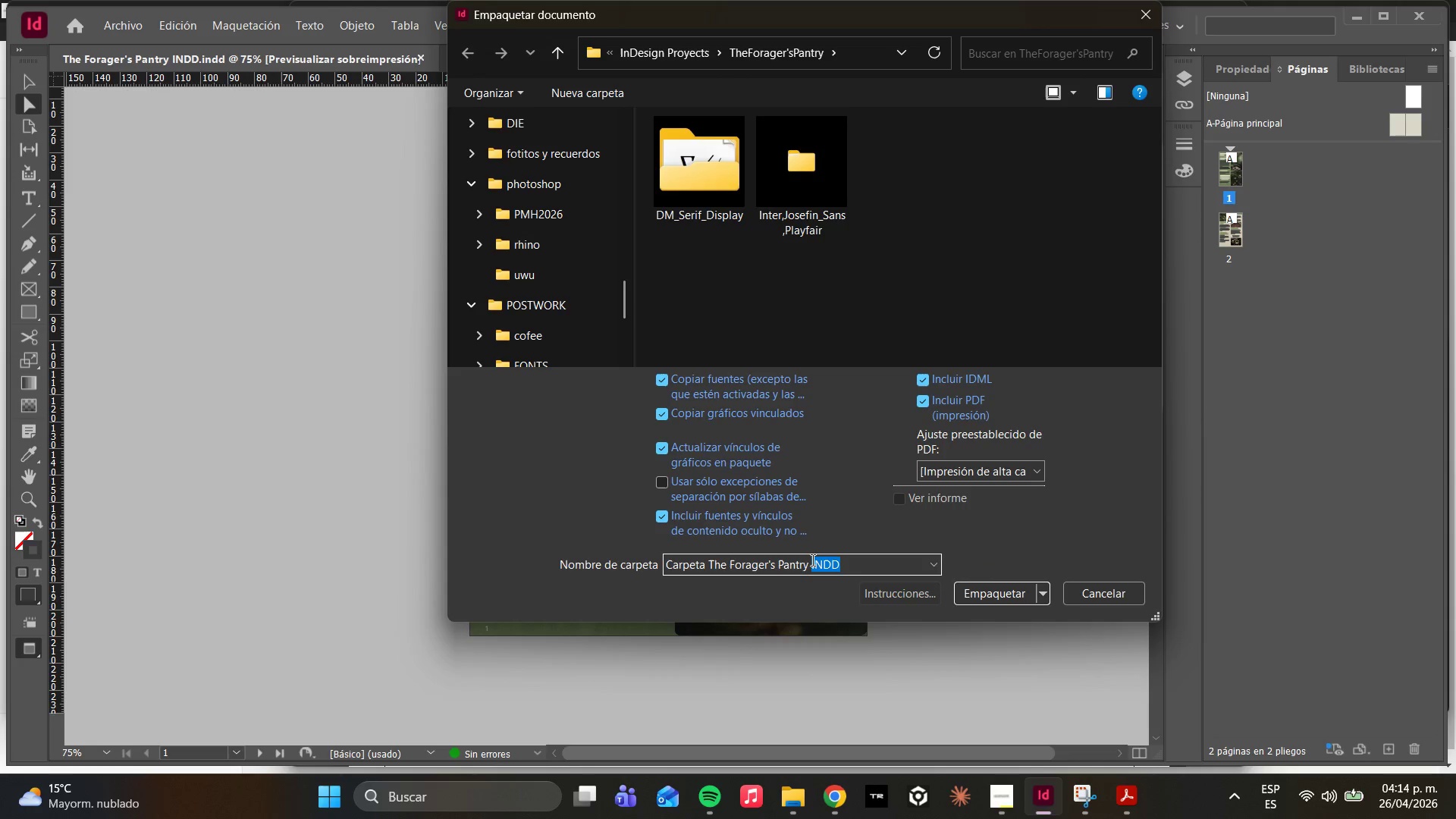 
key(Backspace)
type( PACKAGE)
 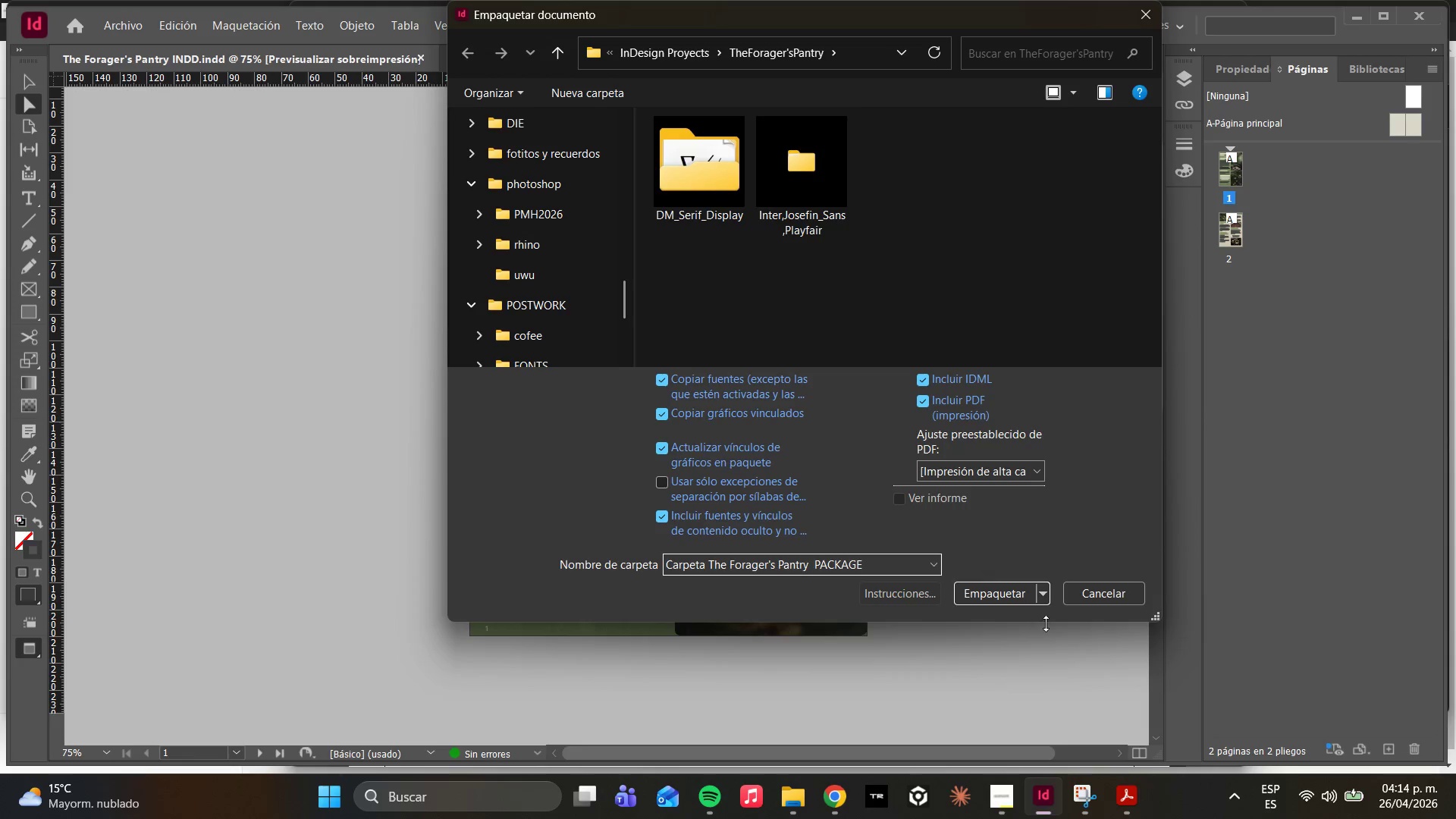 
left_click([988, 594])
 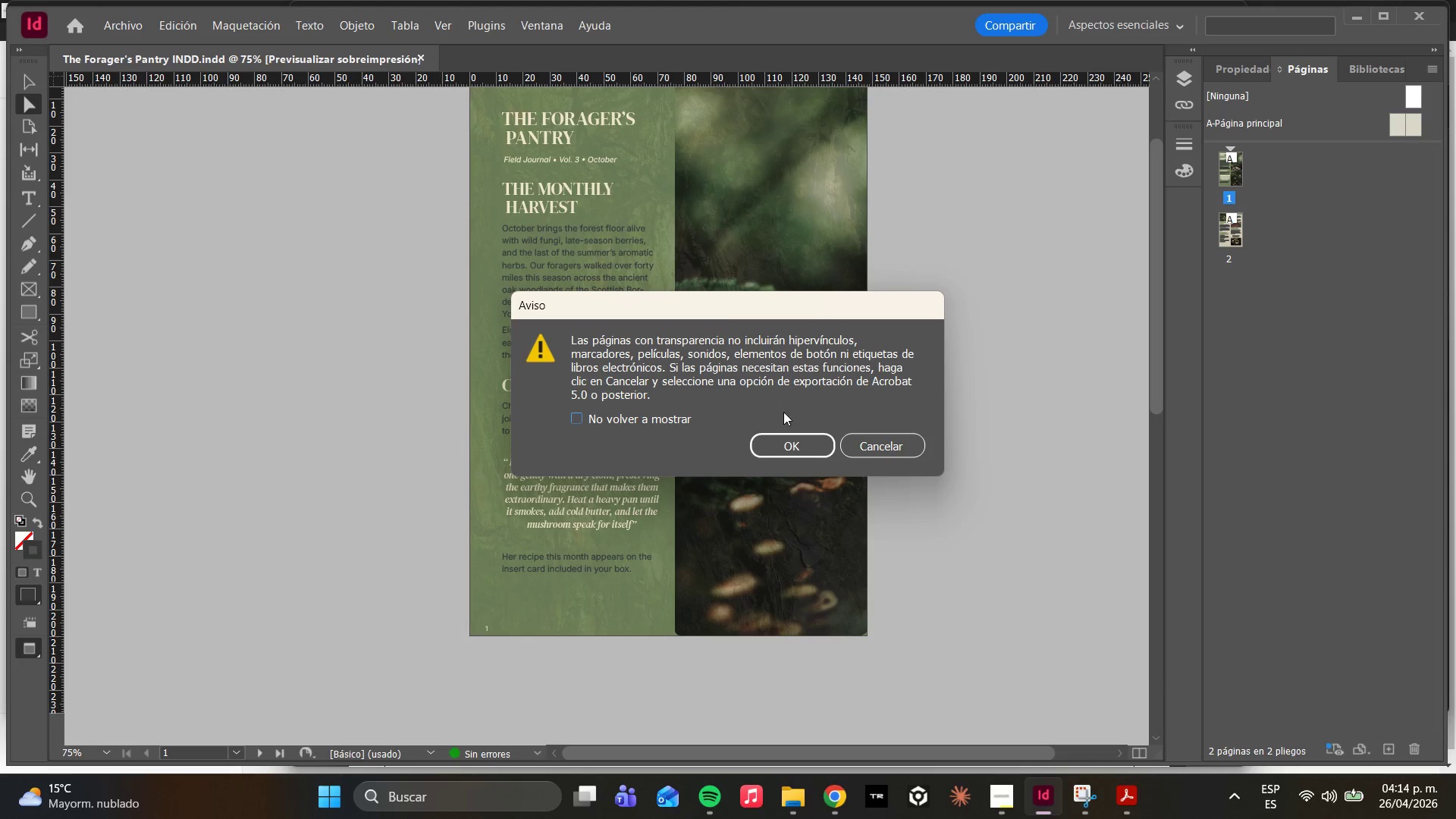 
left_click([795, 438])
 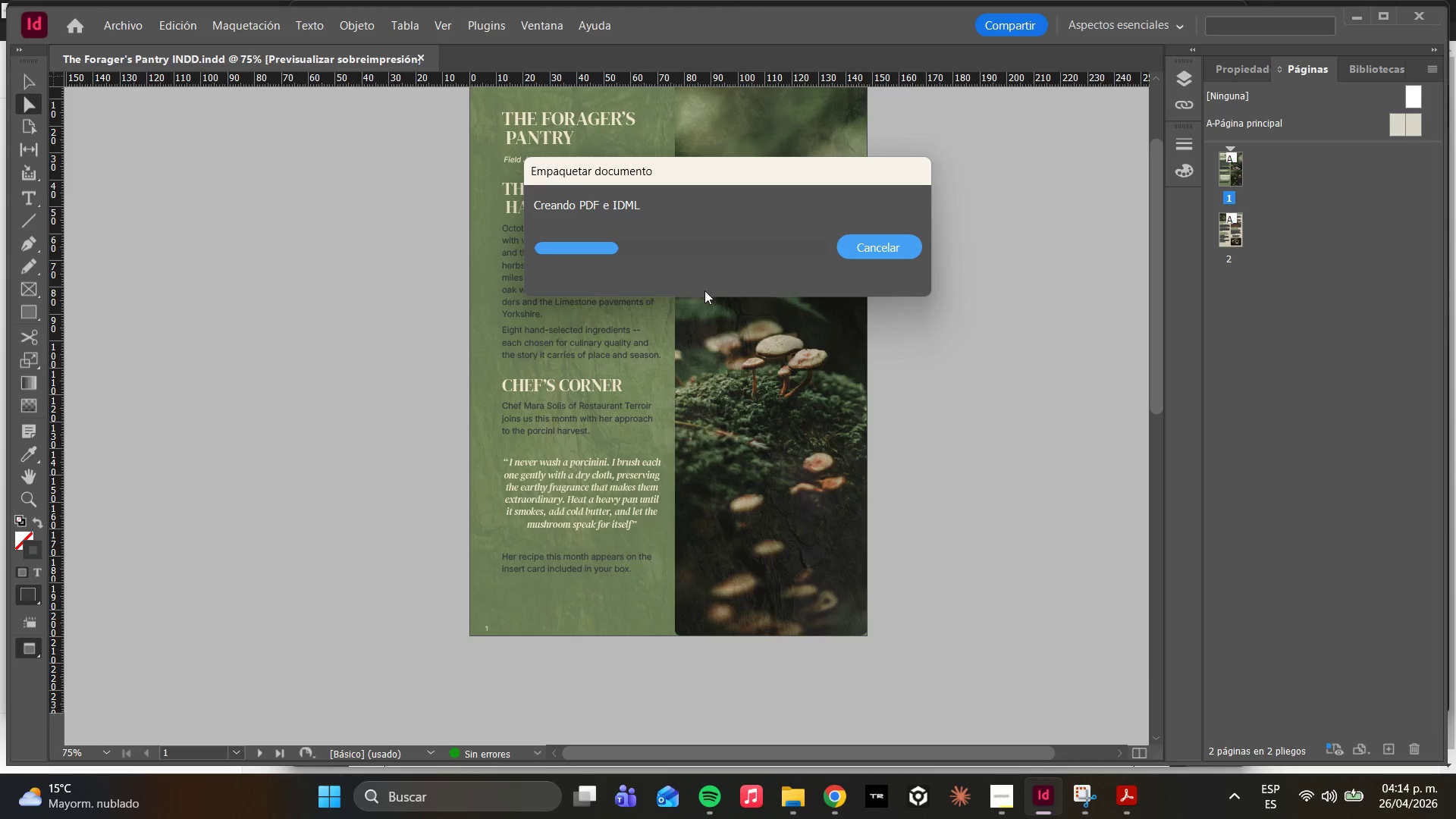 
left_click_drag(start_coordinate=[603, 172], to_coordinate=[632, 172])
 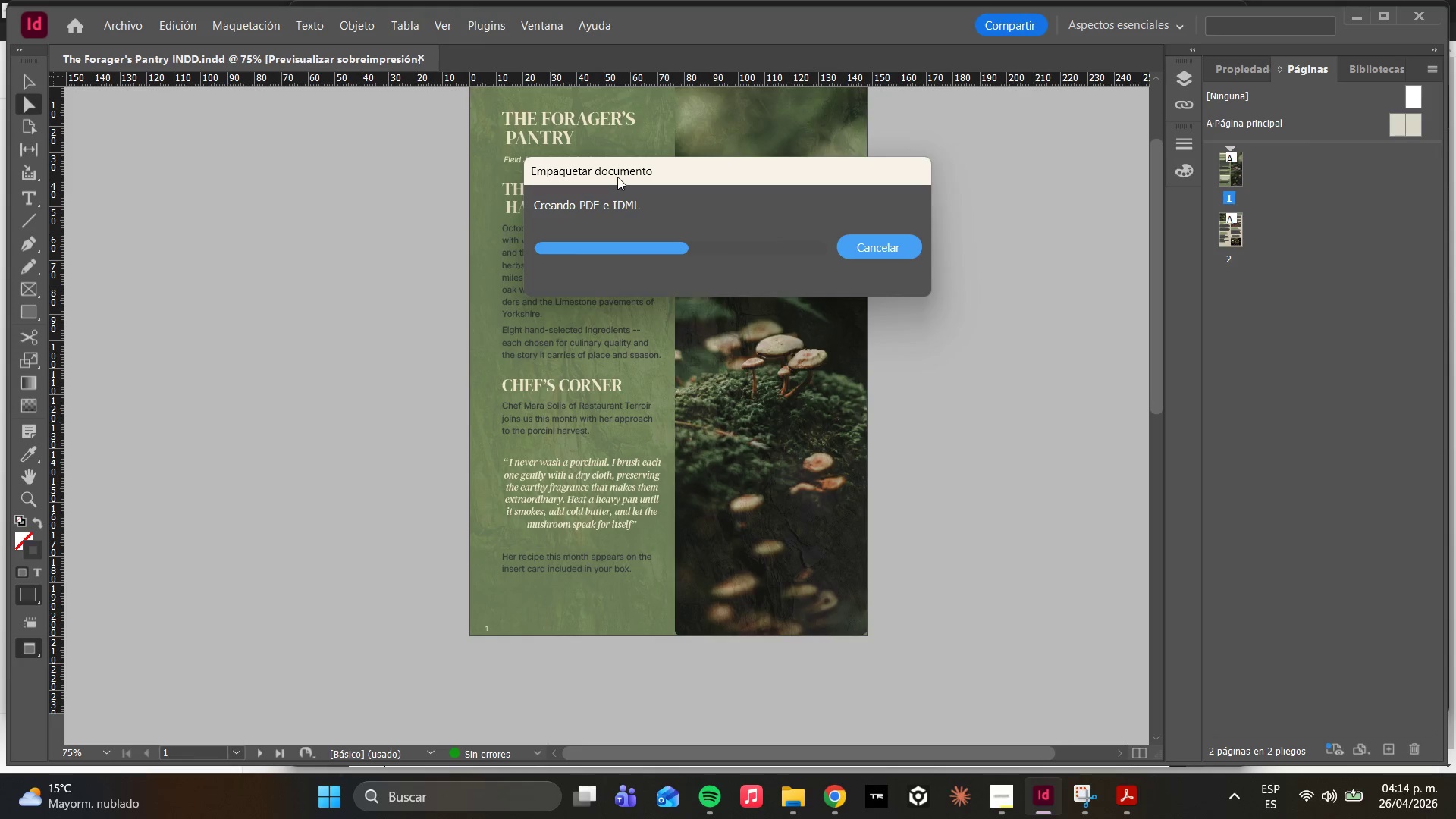 
left_click([617, 177])
 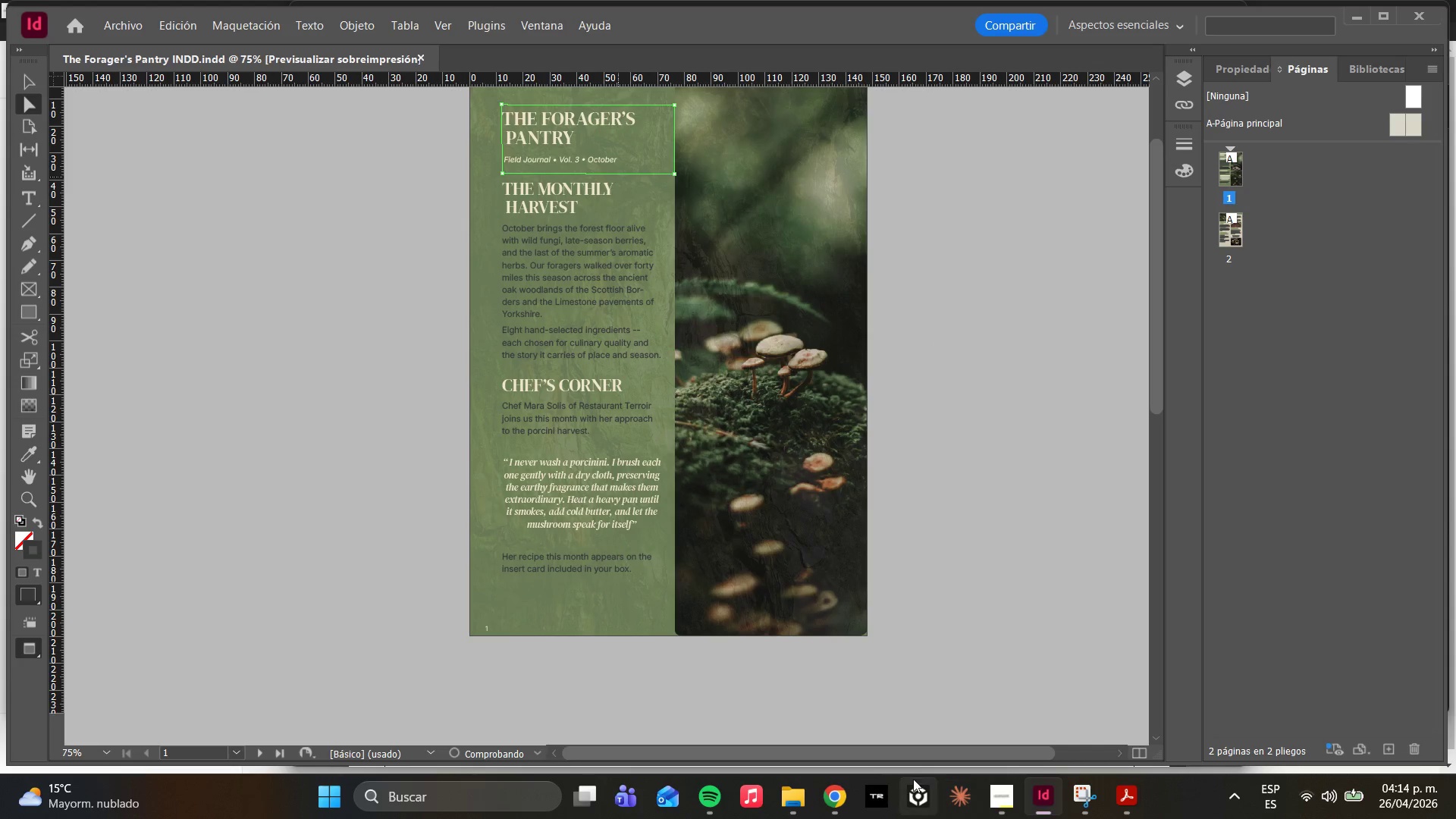 
left_click([801, 794])
 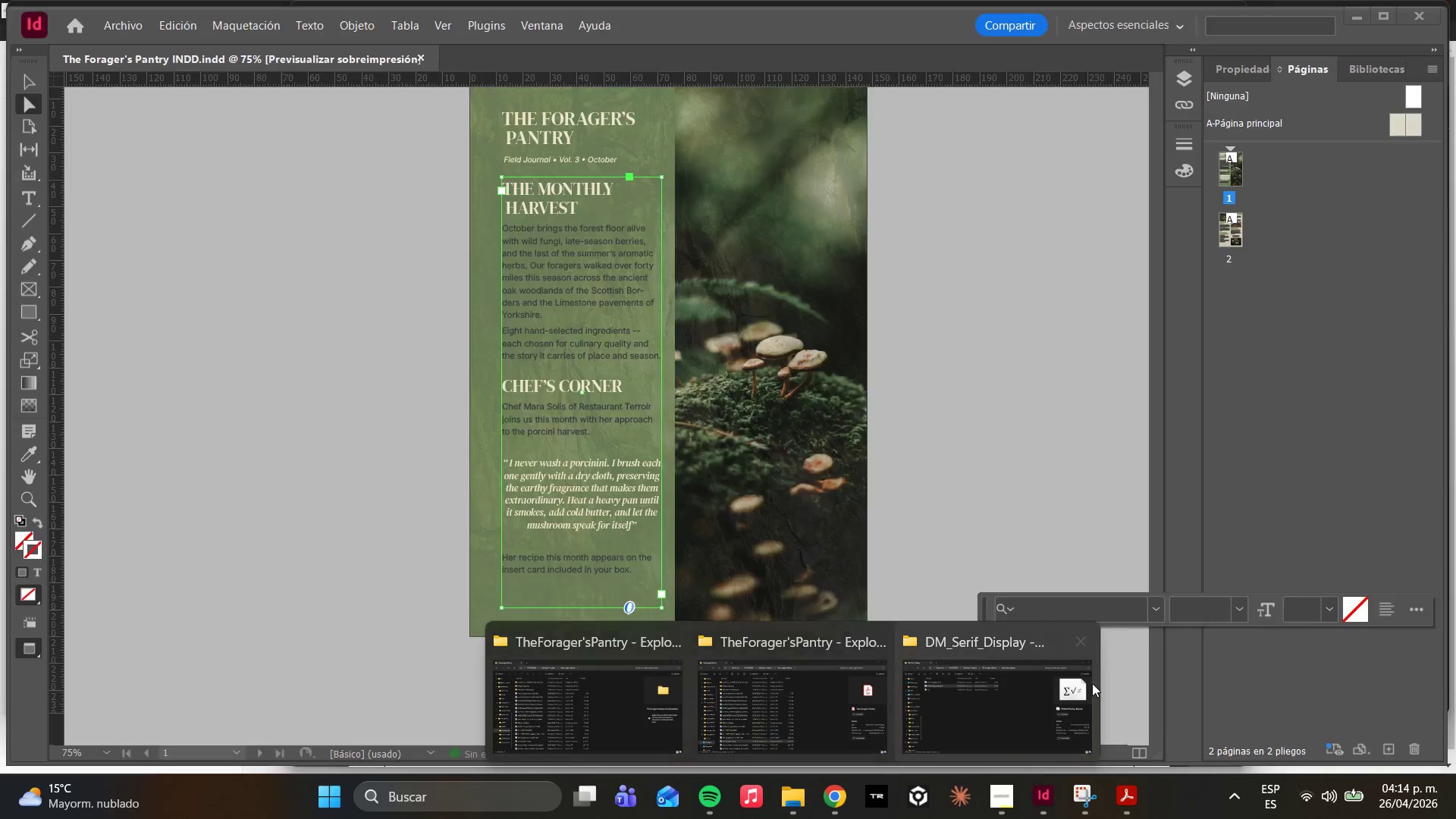 
left_click([1077, 648])
 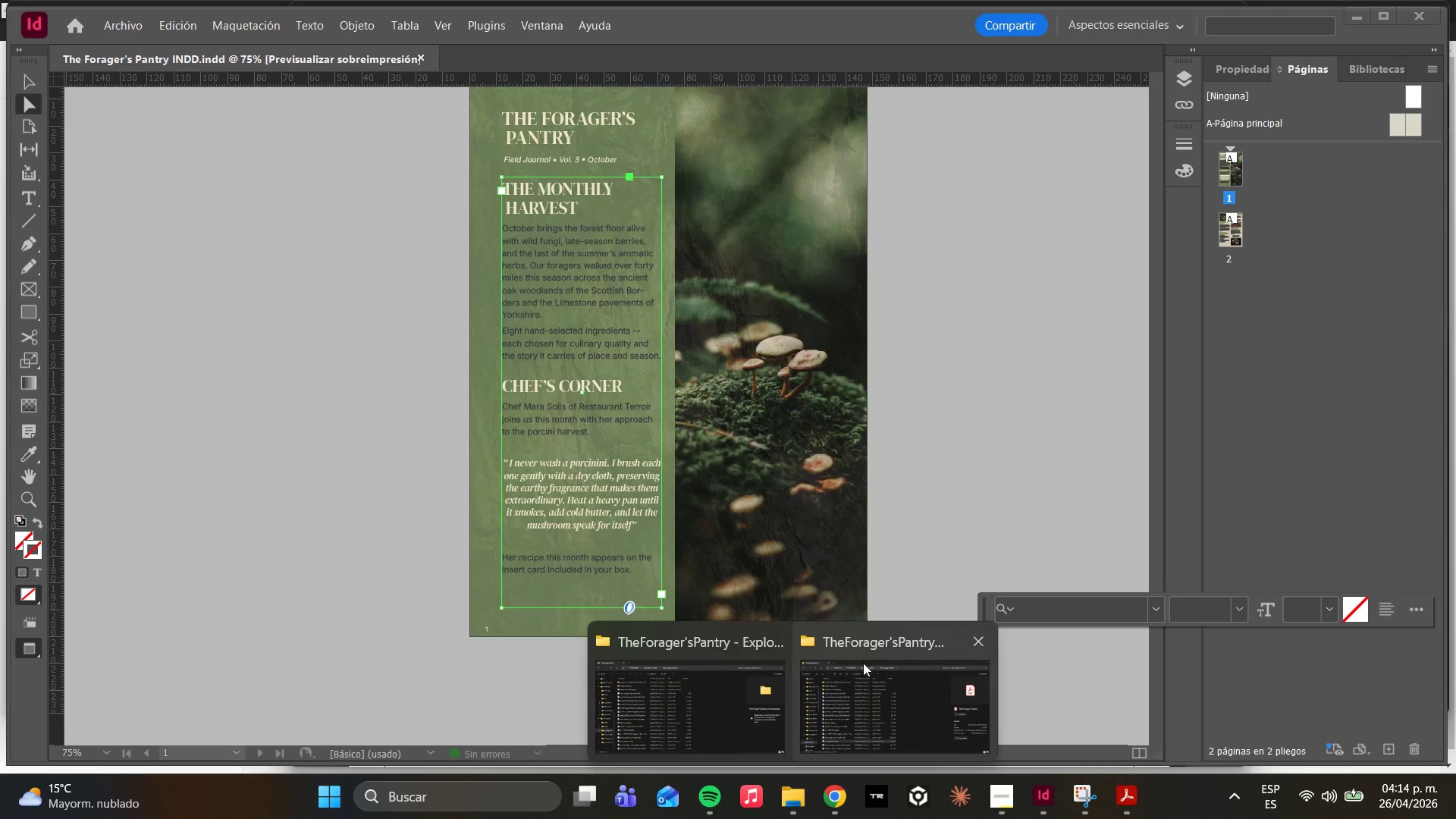 
left_click([863, 663])
 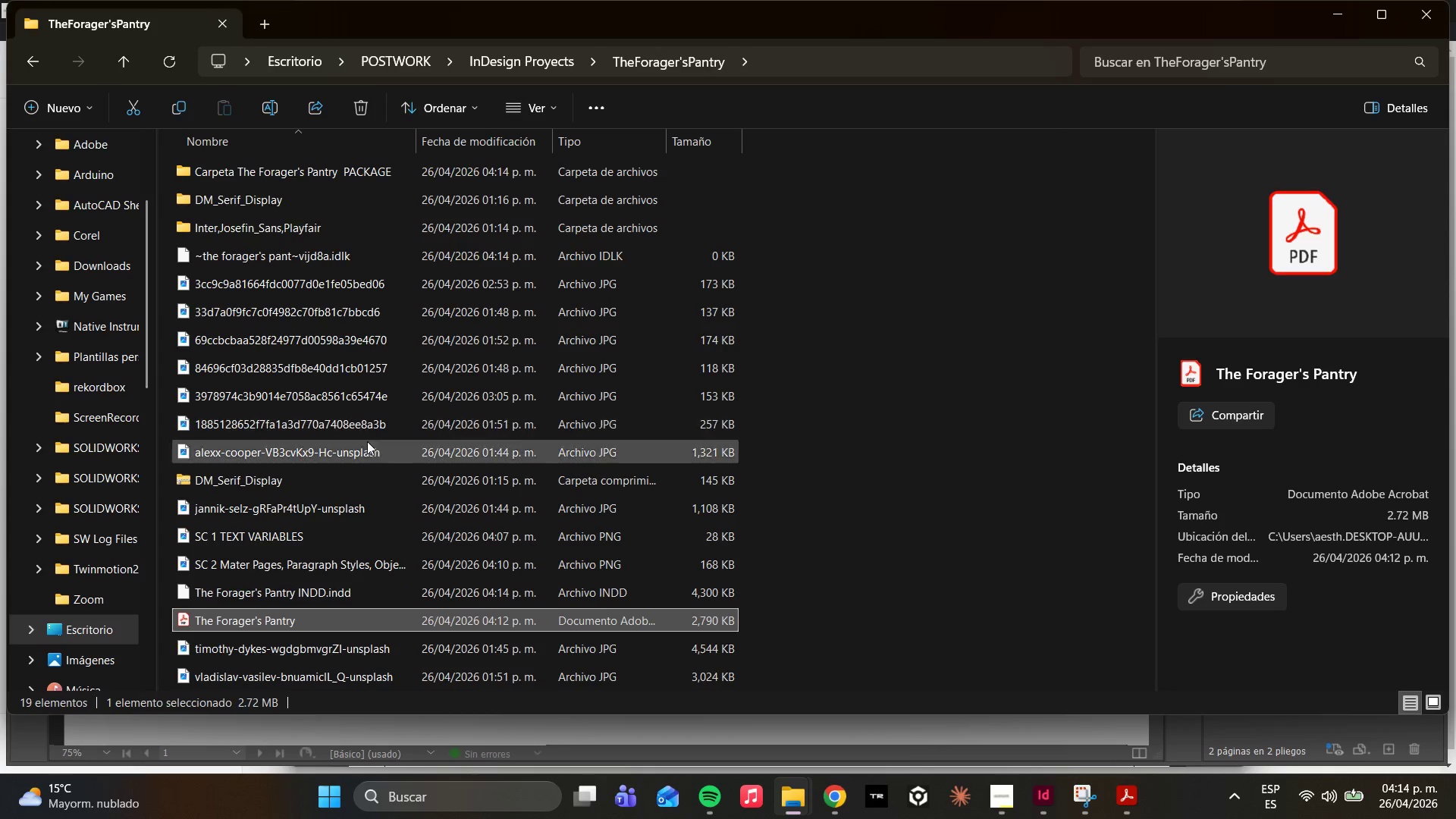 
scroll: coordinate [358, 389], scroll_direction: down, amount: 5.0
 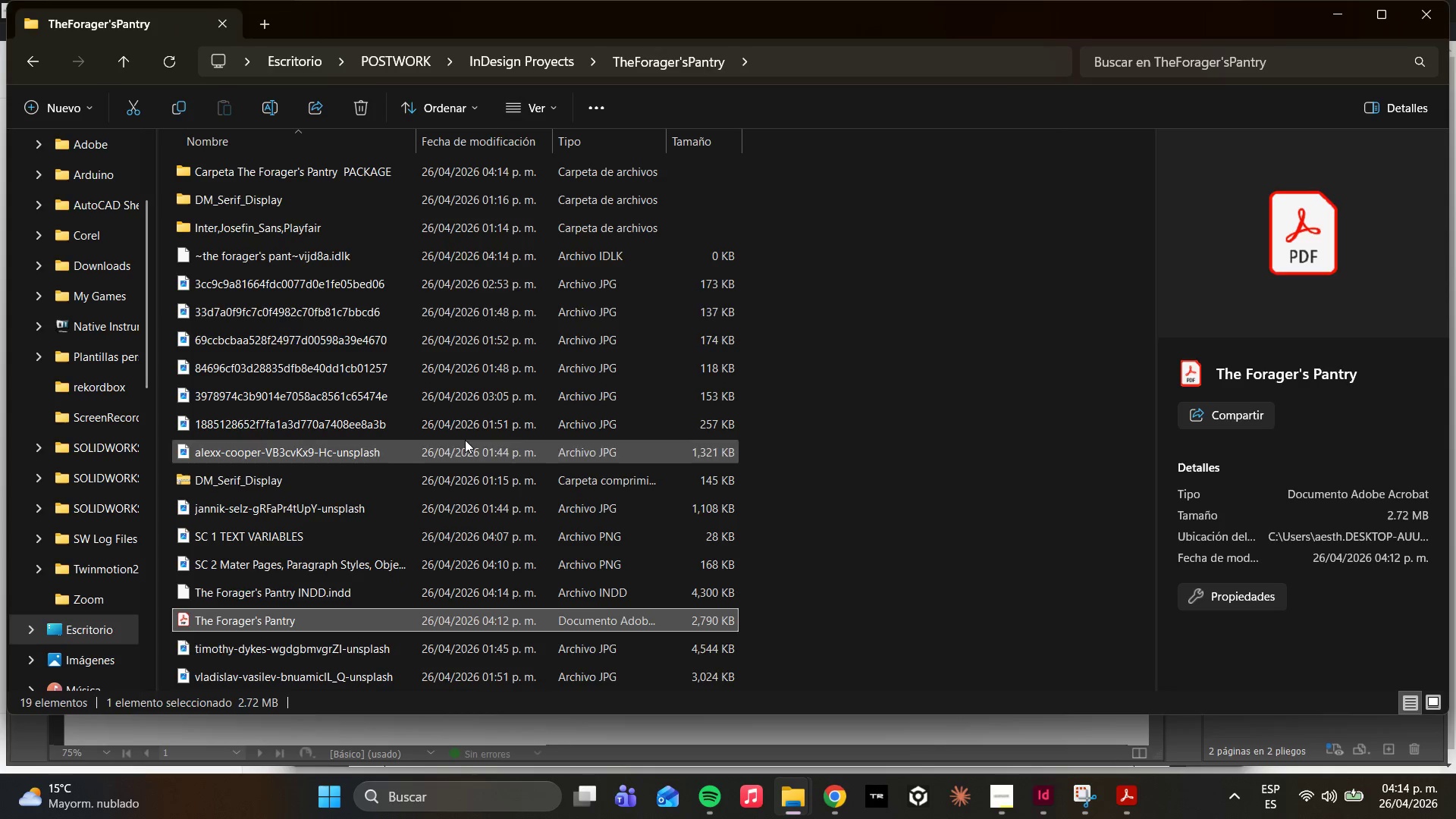 
scroll: coordinate [453, 276], scroll_direction: up, amount: 4.0
 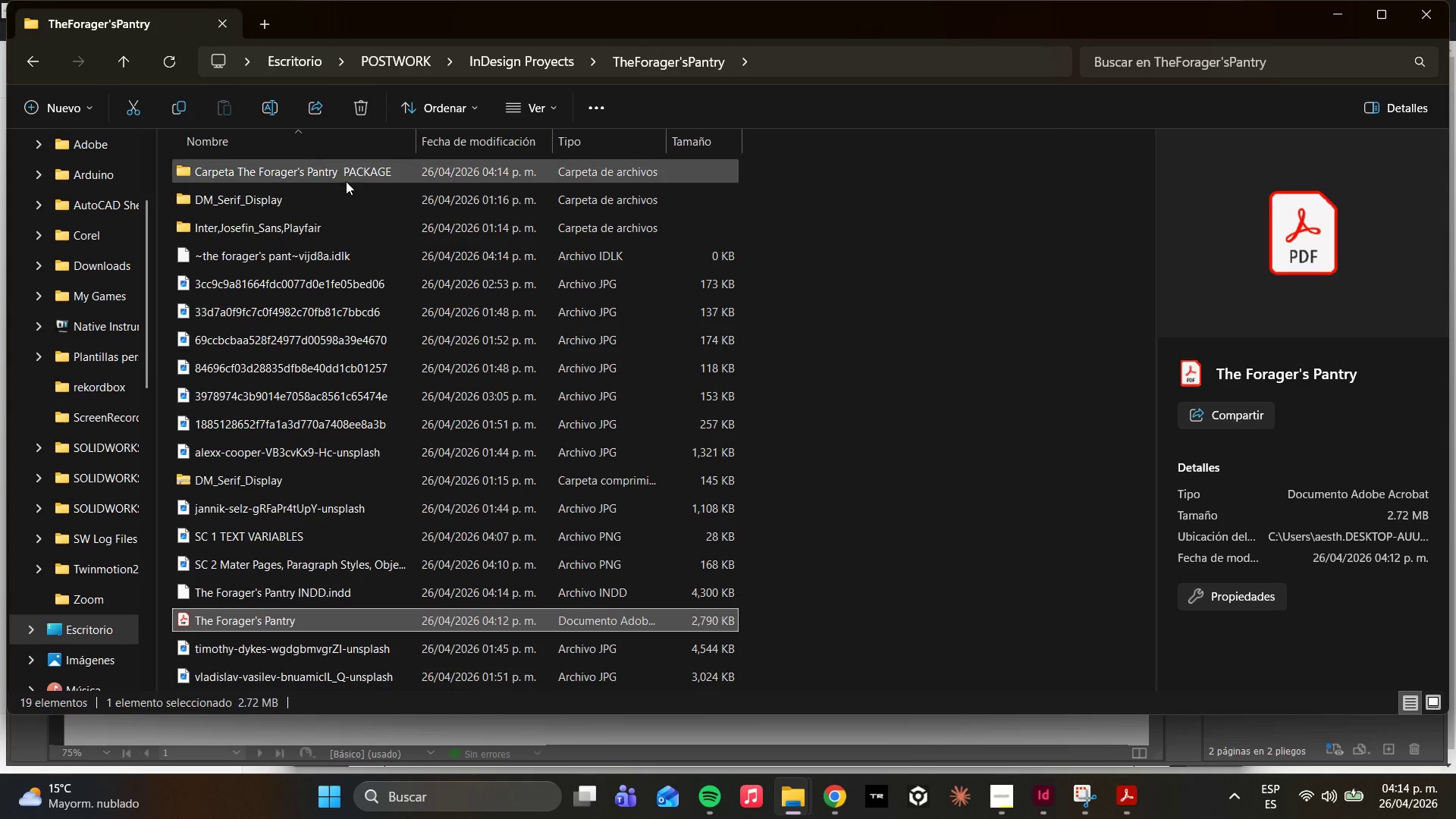 
left_click([340, 172])
 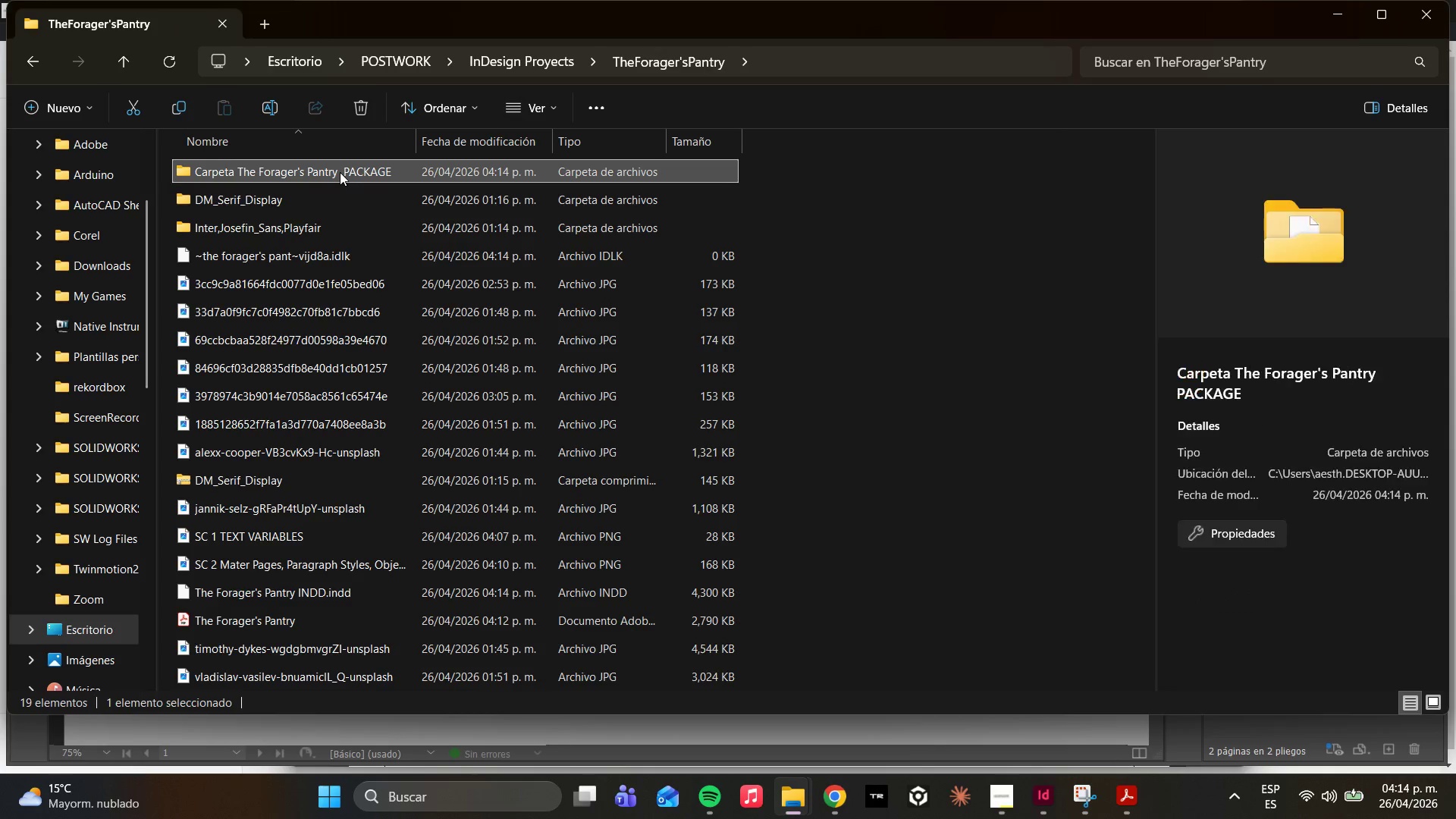 
right_click([340, 172])
 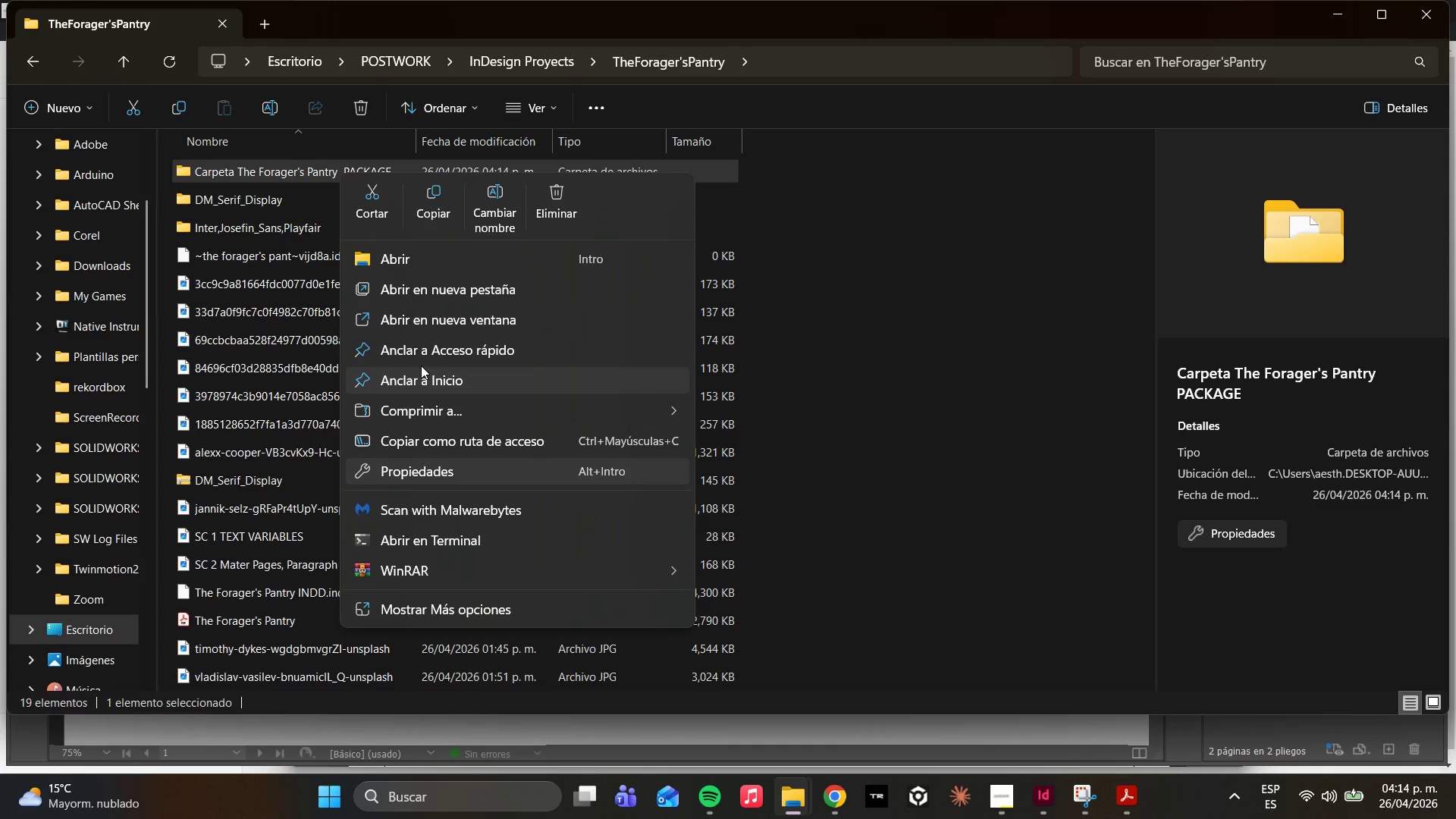 
left_click([420, 398])
 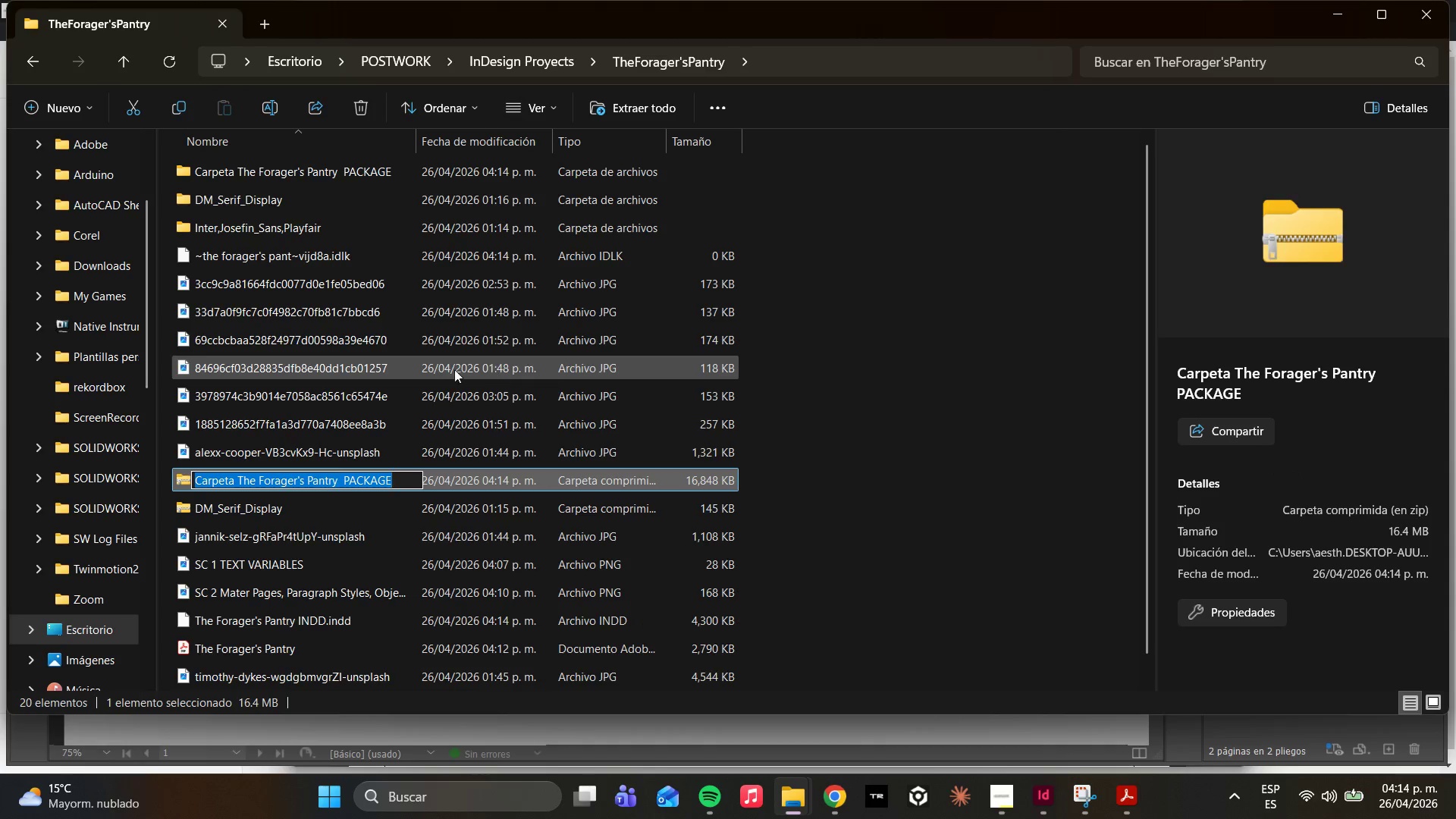 
left_click([410, 474])
 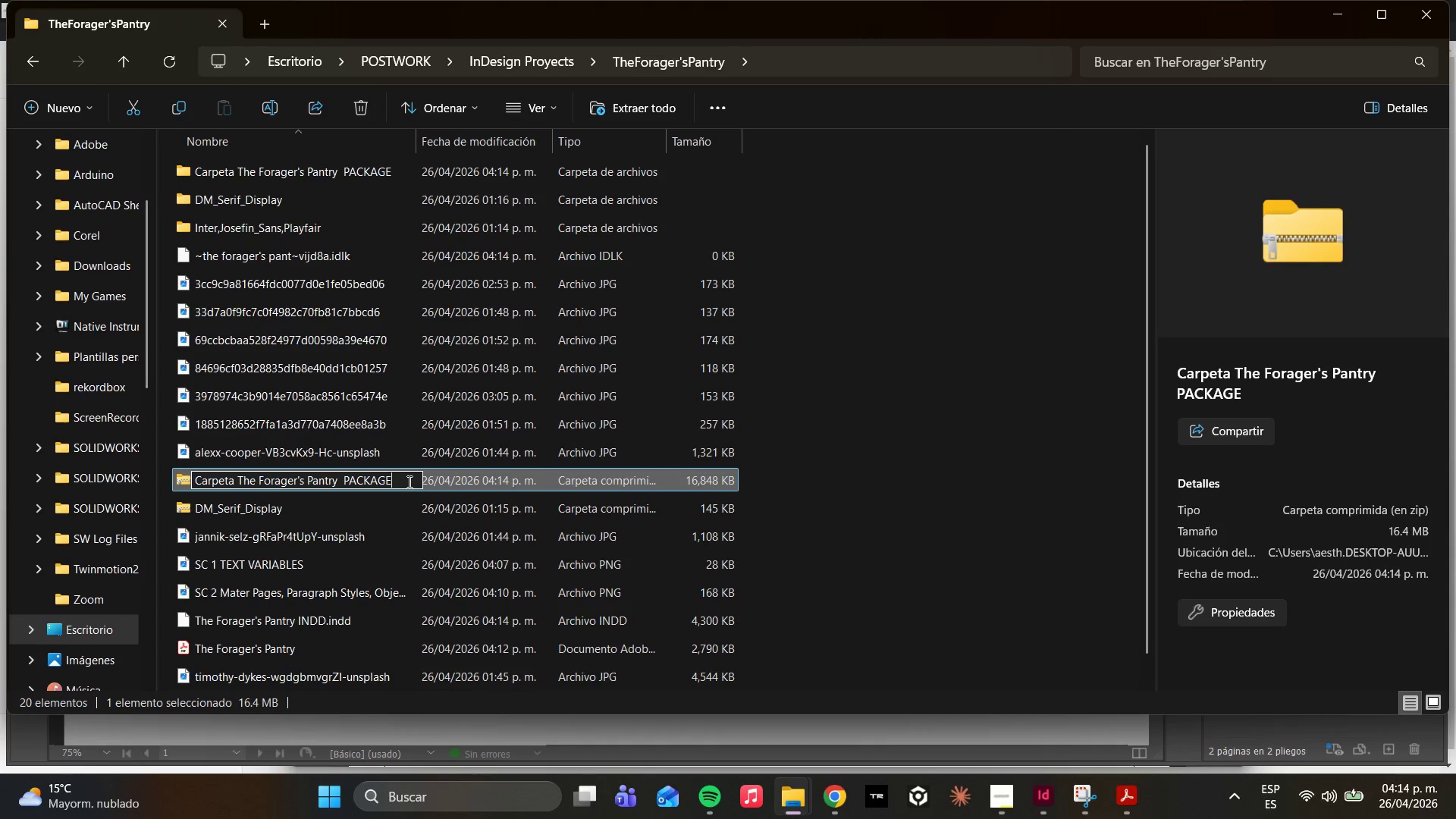 
left_click([408, 482])
 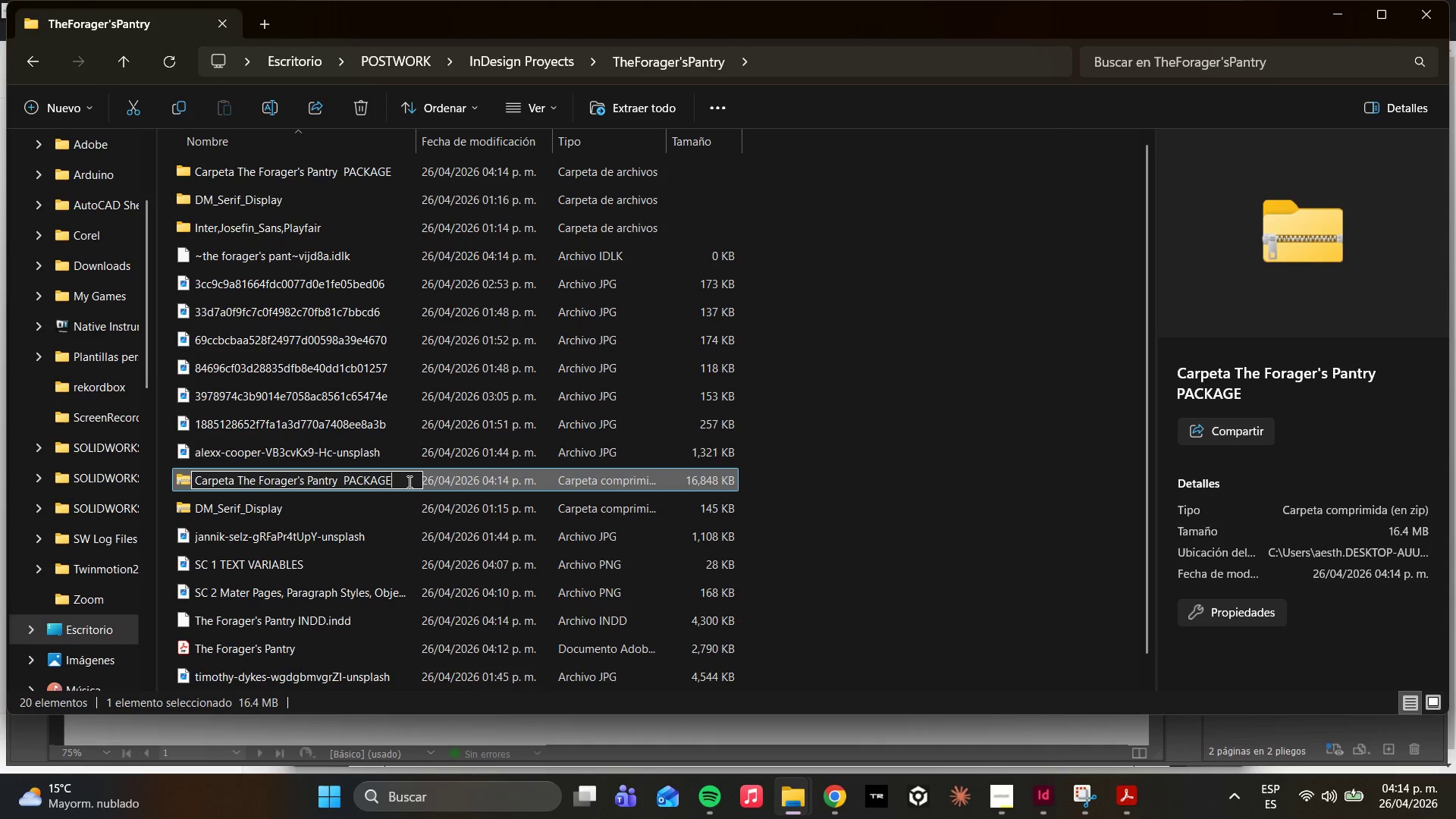 
type( ZIP)
 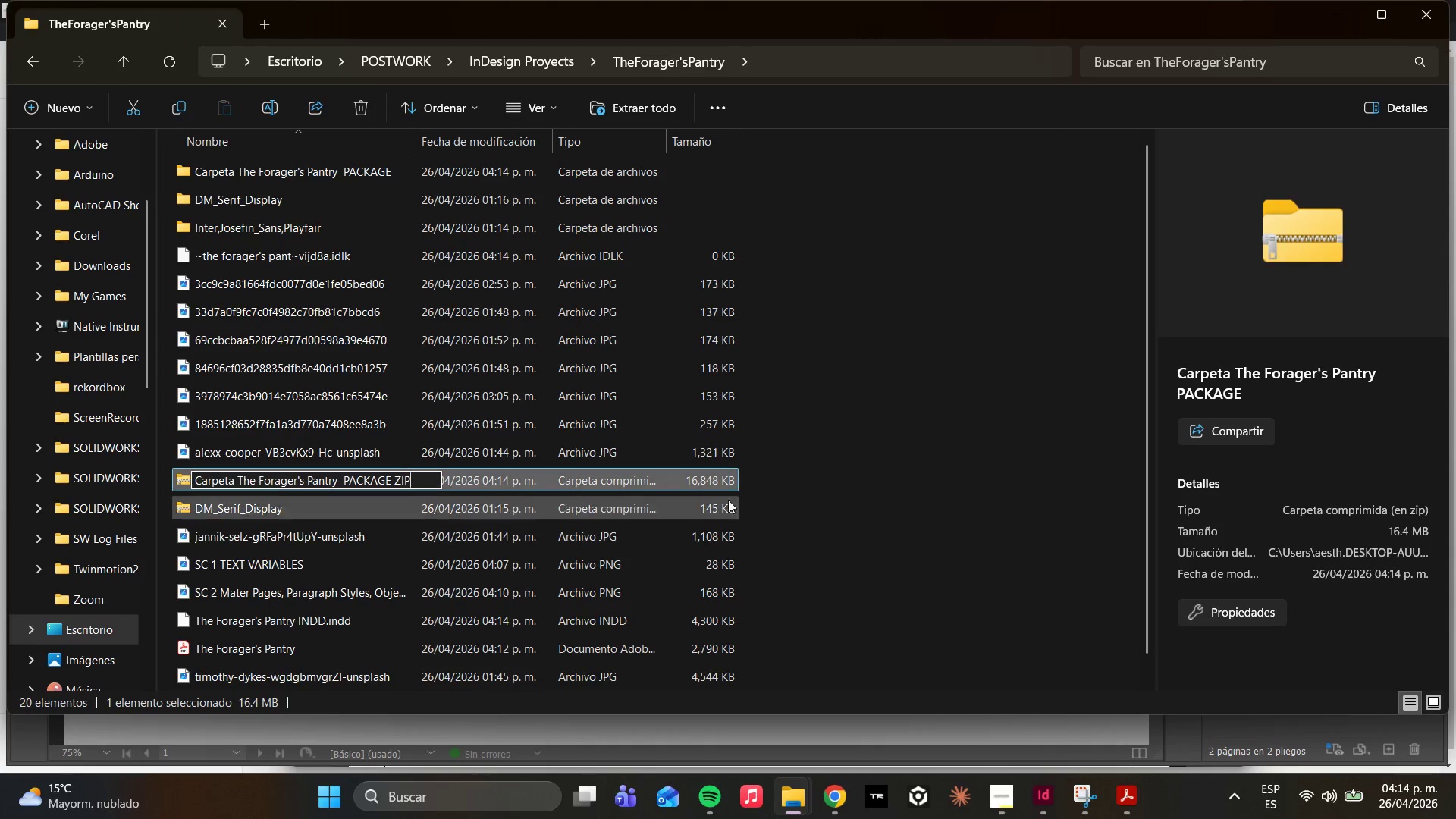 
left_click([809, 483])
 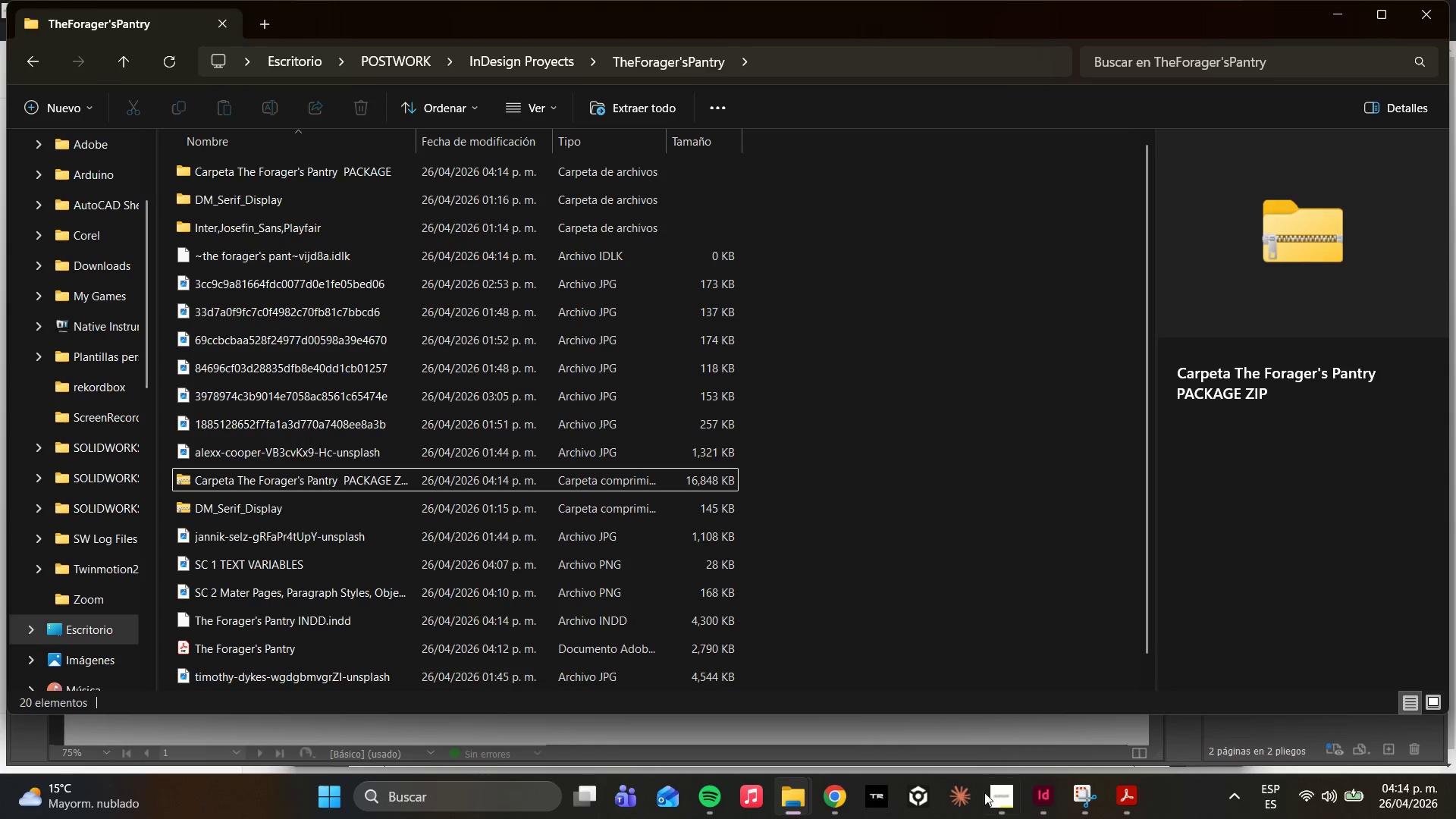 
left_click([990, 796])